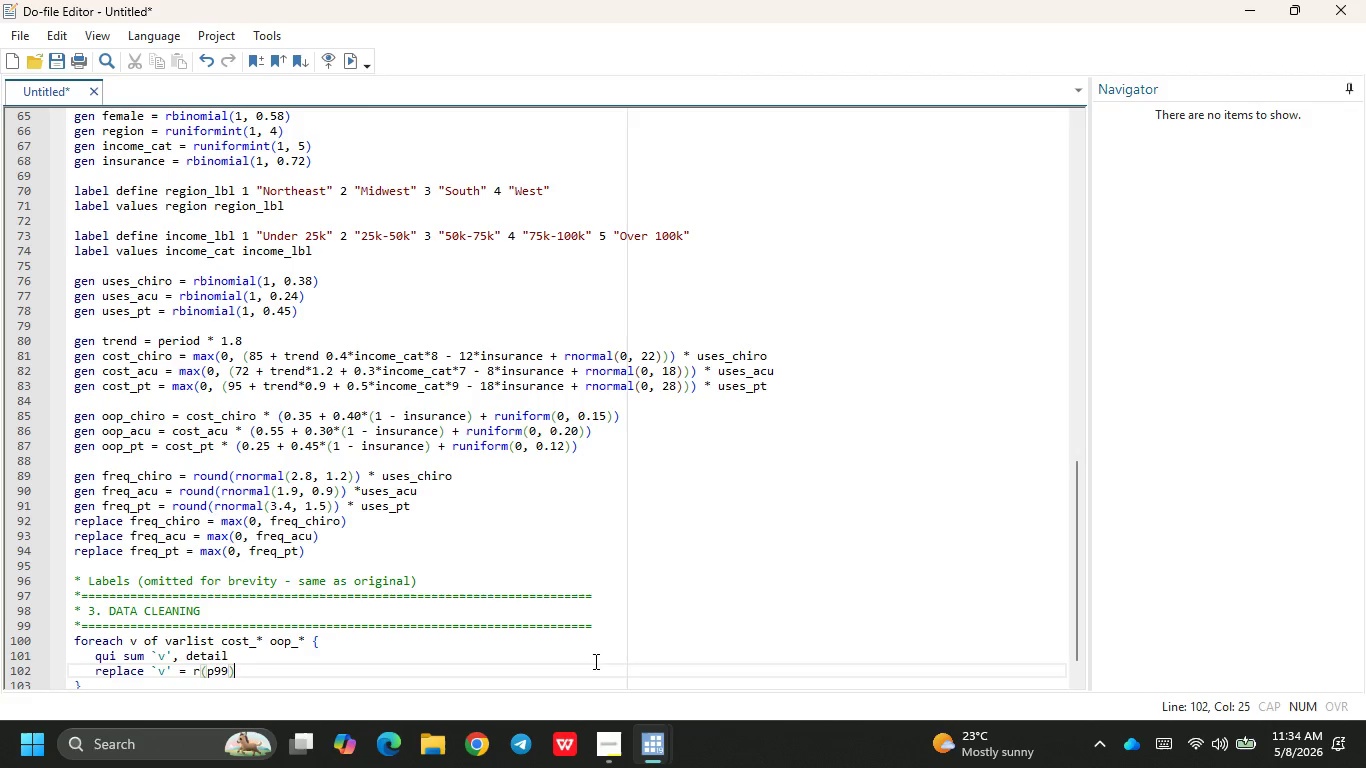 
type( if `v)
 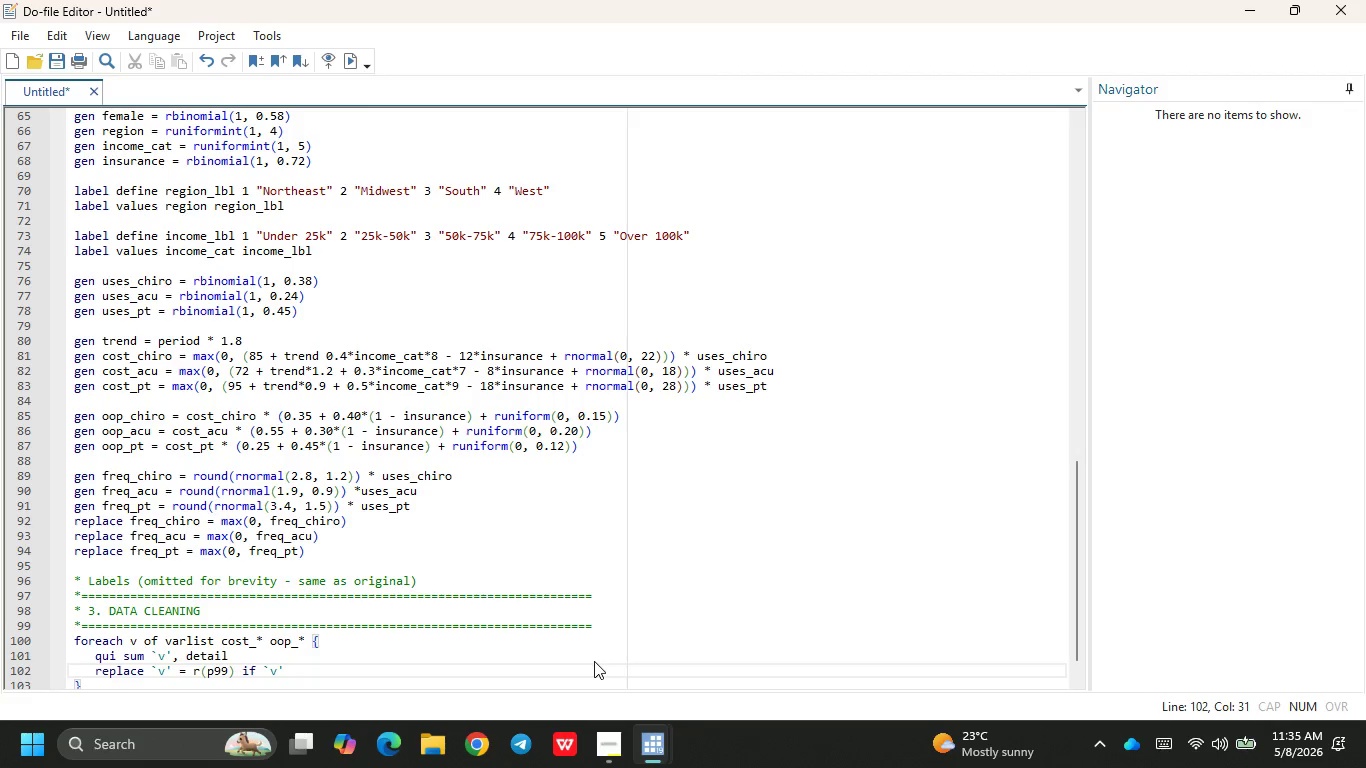 
key(ArrowRight)
 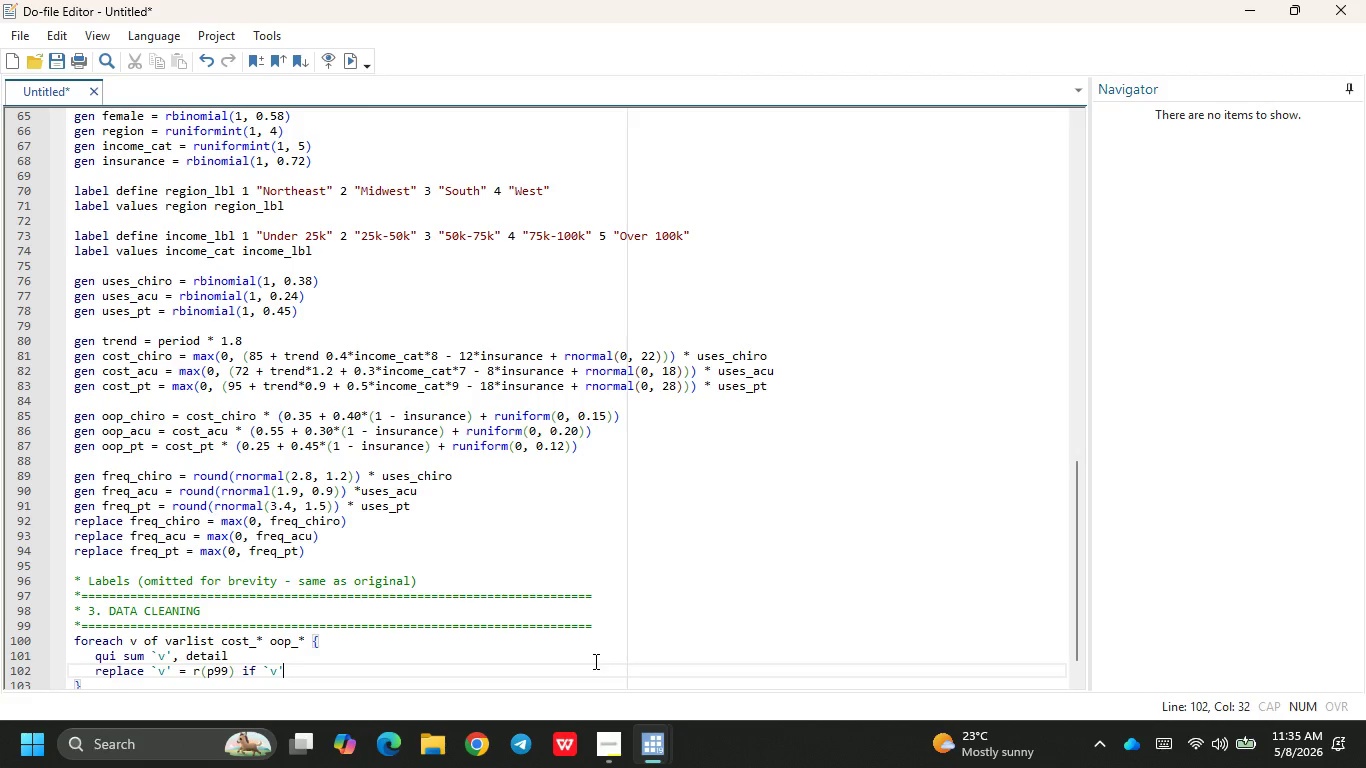 
type( > r(p99)
 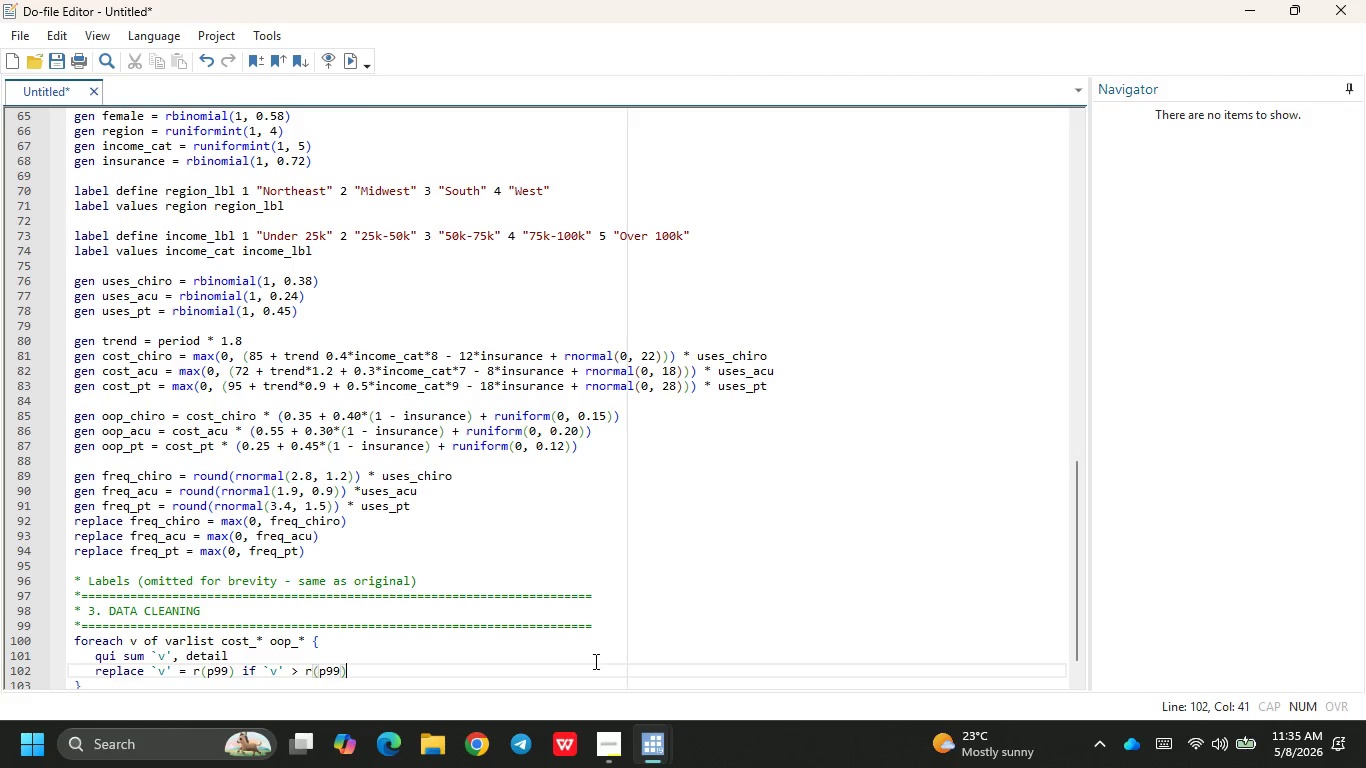 
 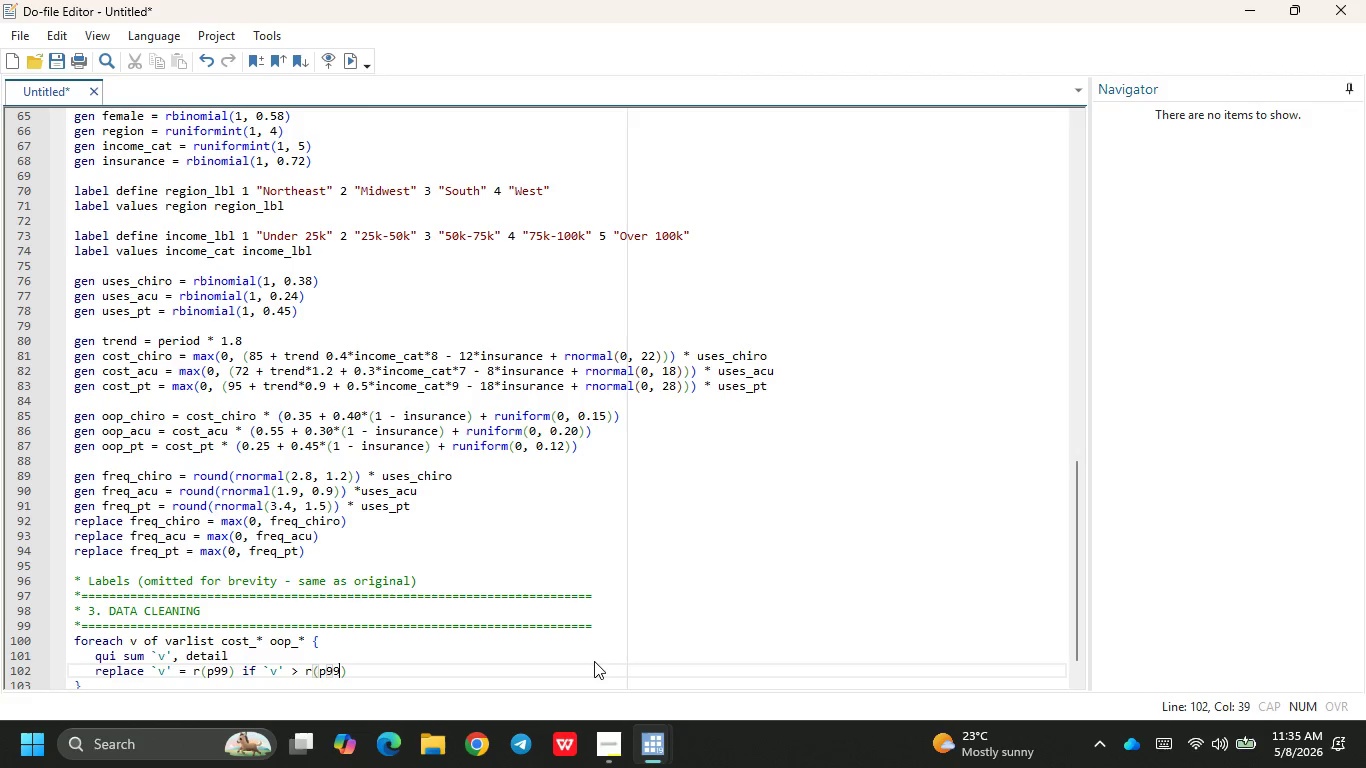 
key(ArrowRight)
 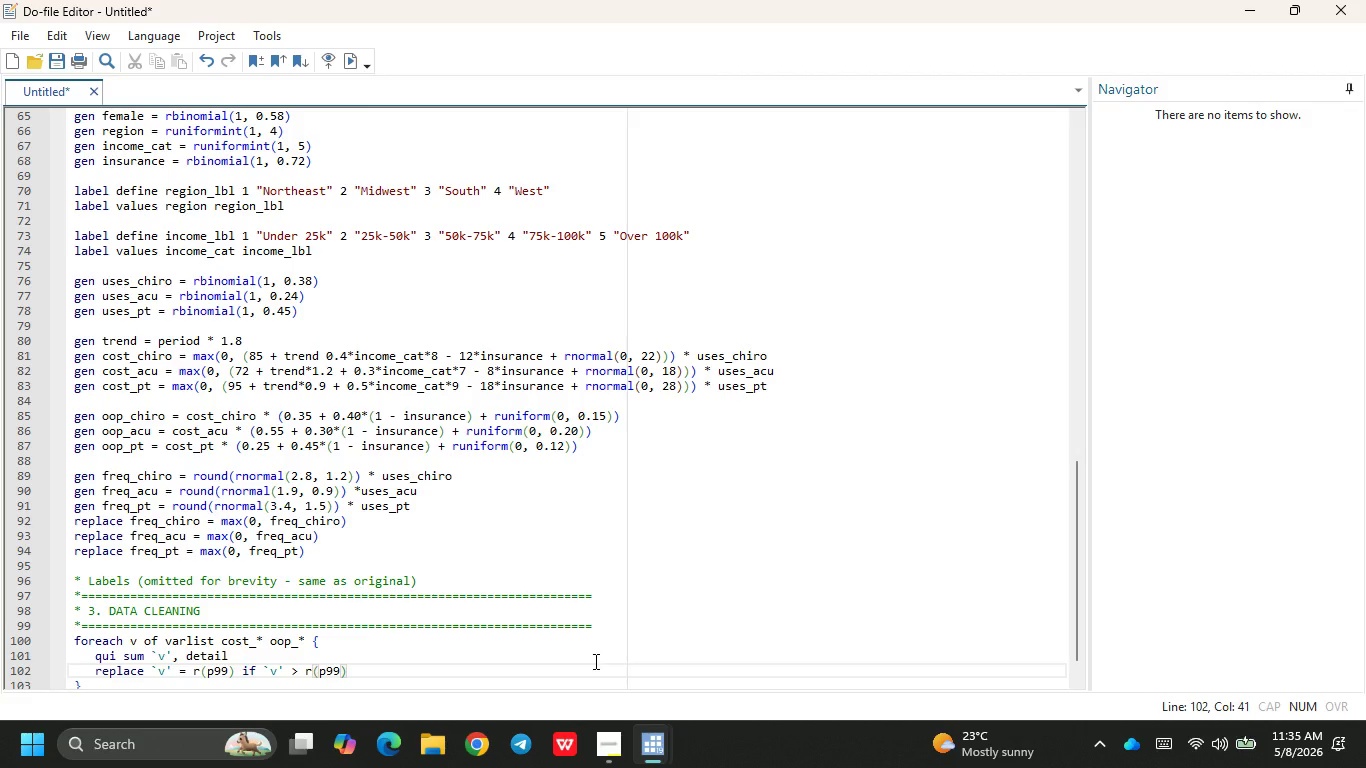 
key(Space)
 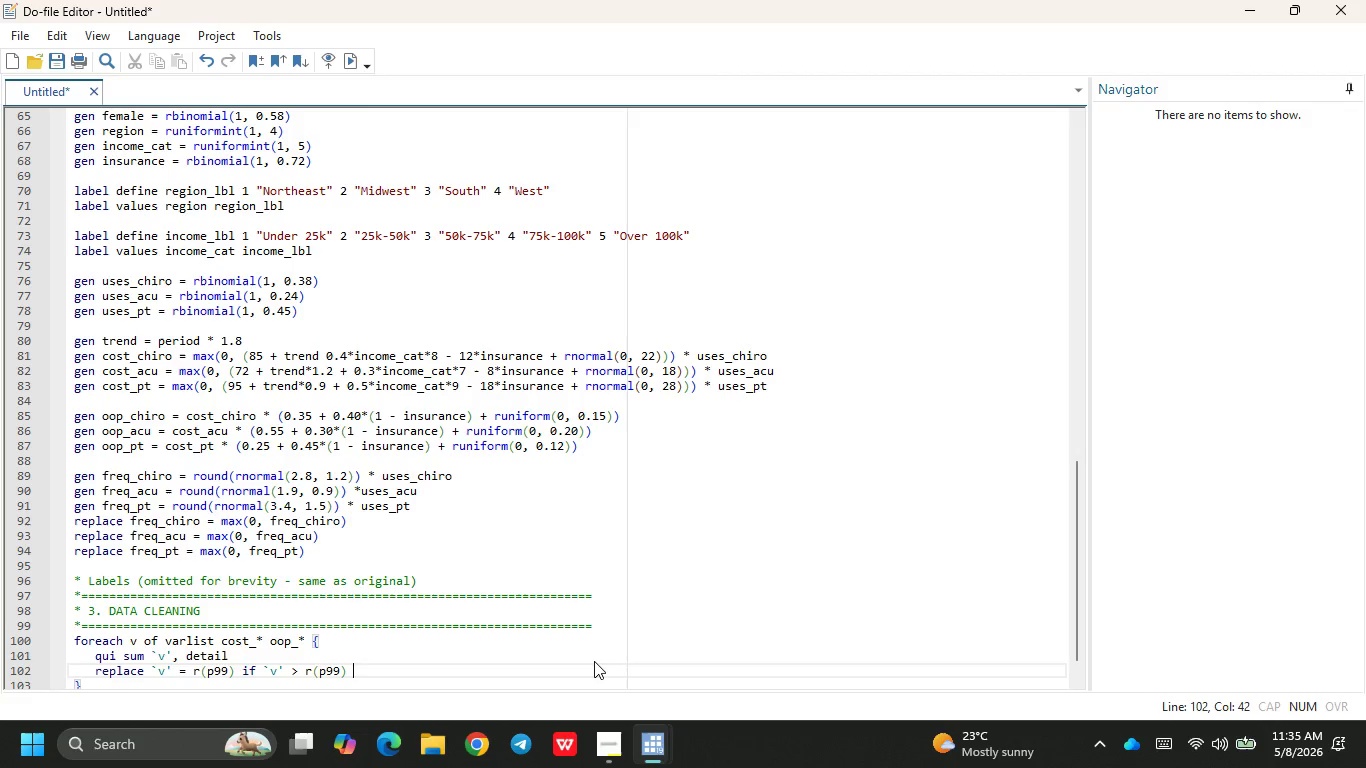 
key(Shift+7)
 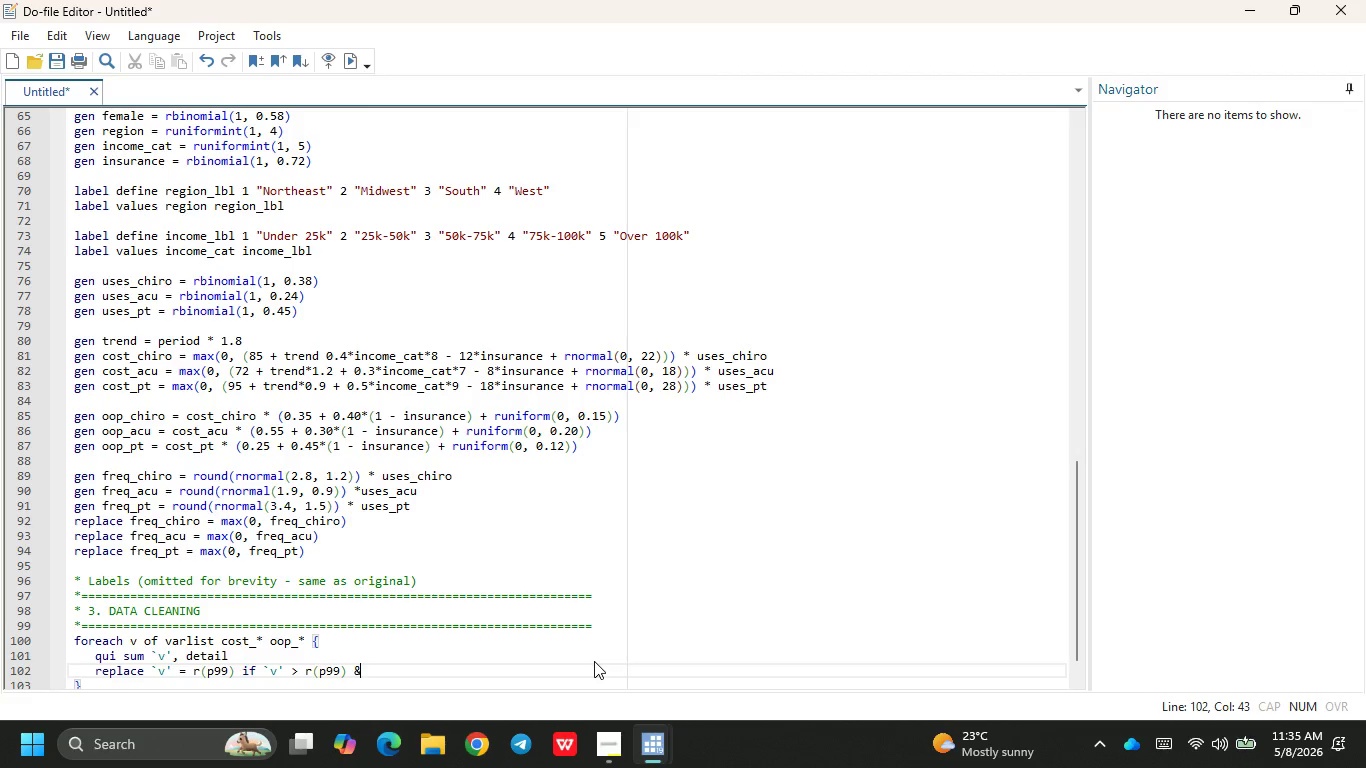 
key(Space)
 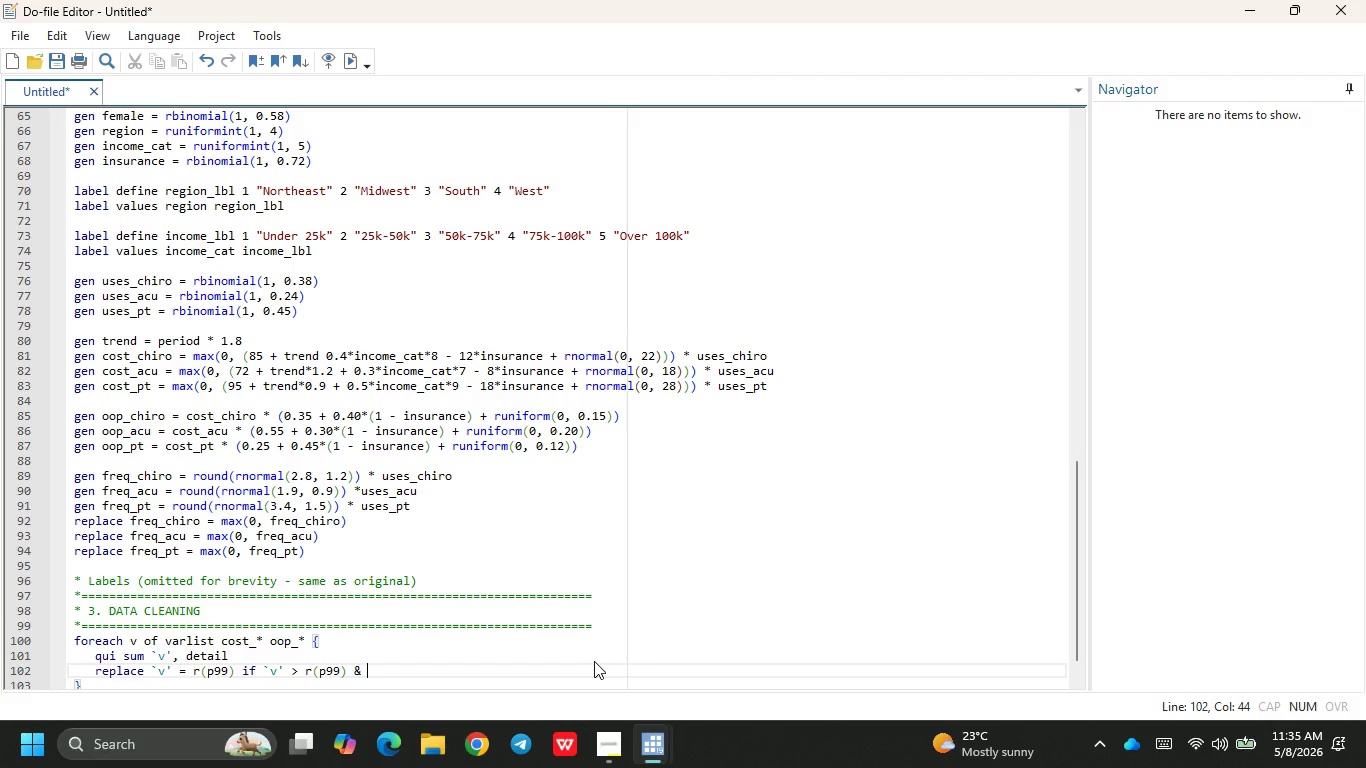 
type(~)
key(Backspace)
type(~)
key(Backspace)
type(!missing(`v)
 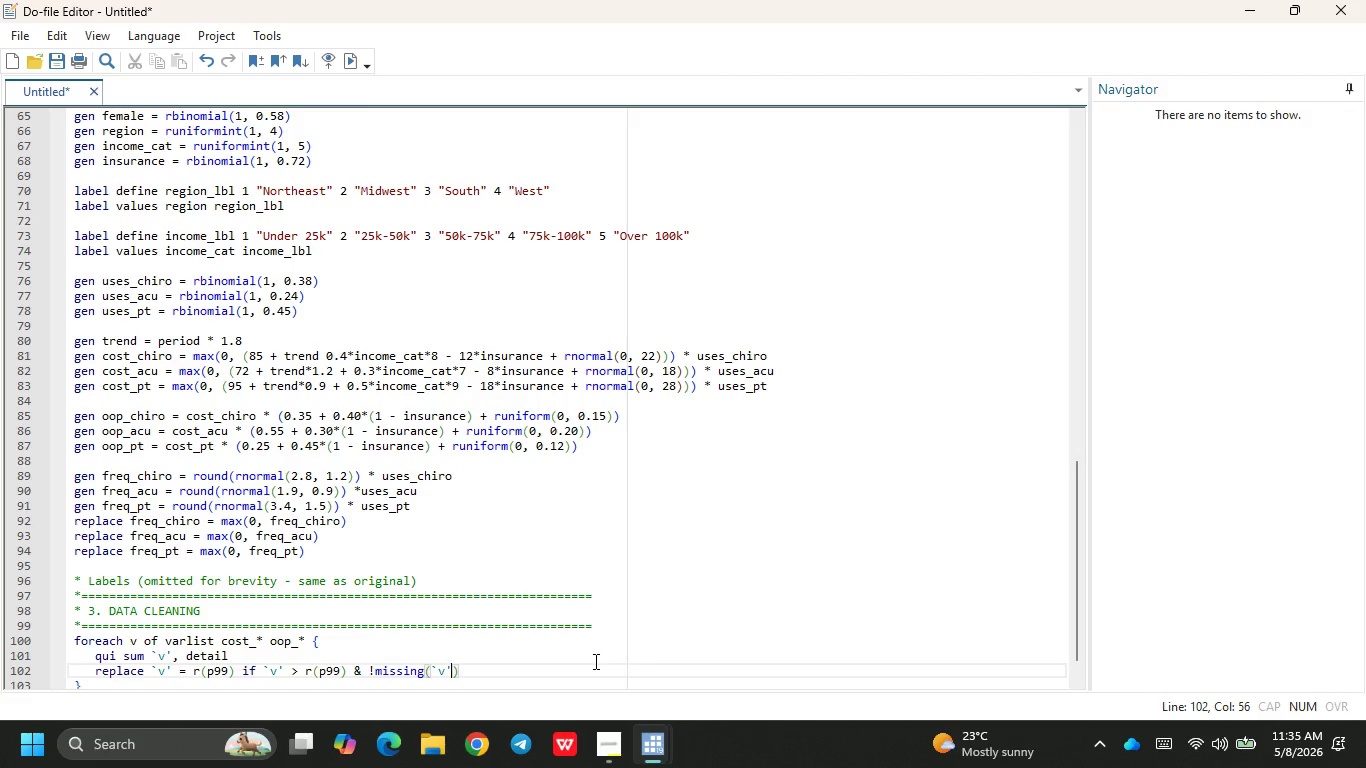 
 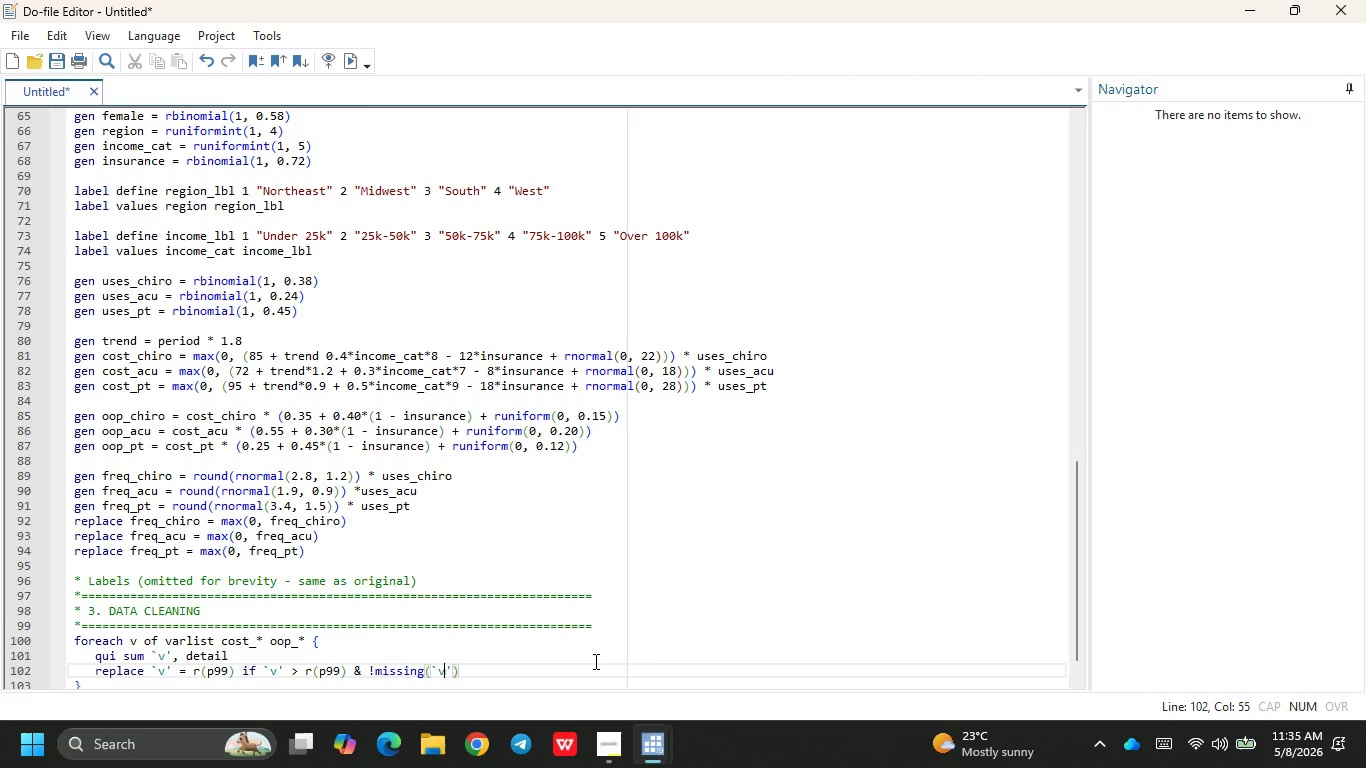 
key(ArrowRight)
 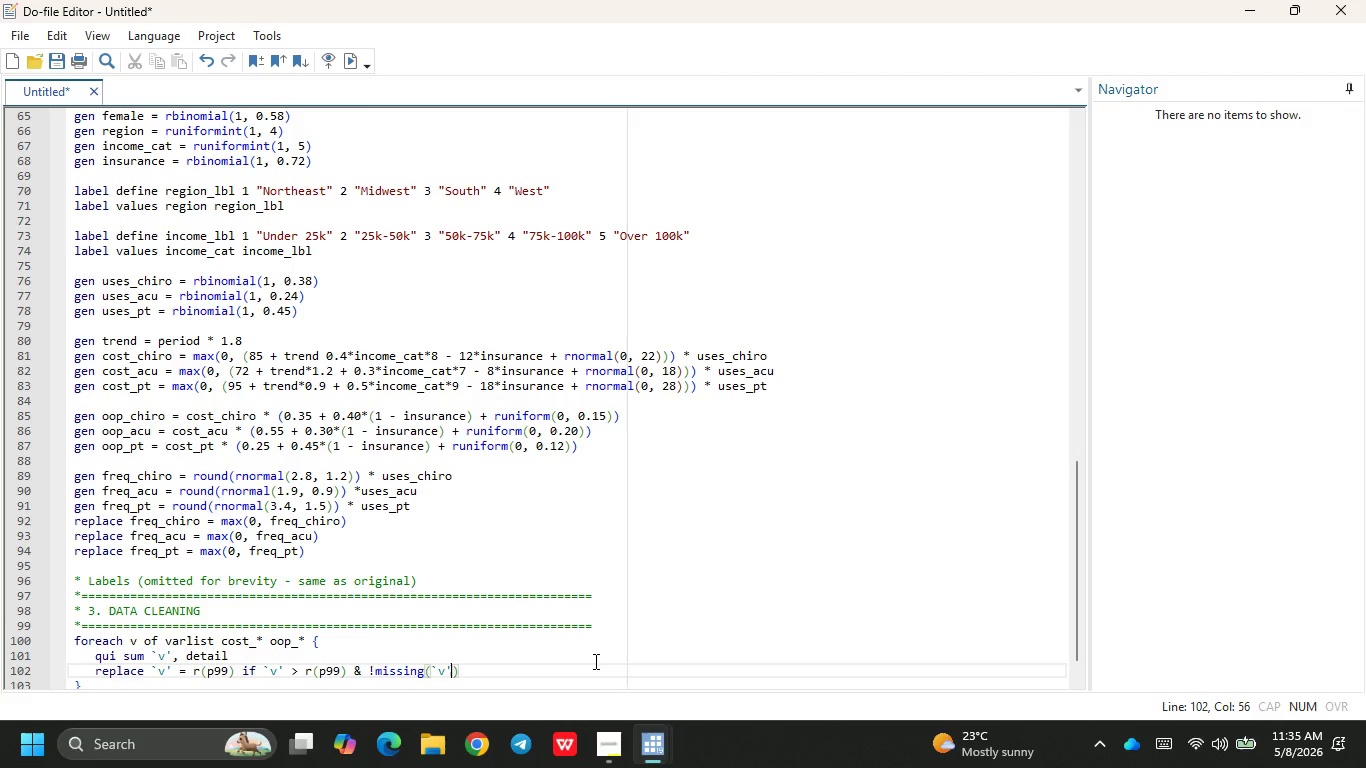 
wait(8.11)
 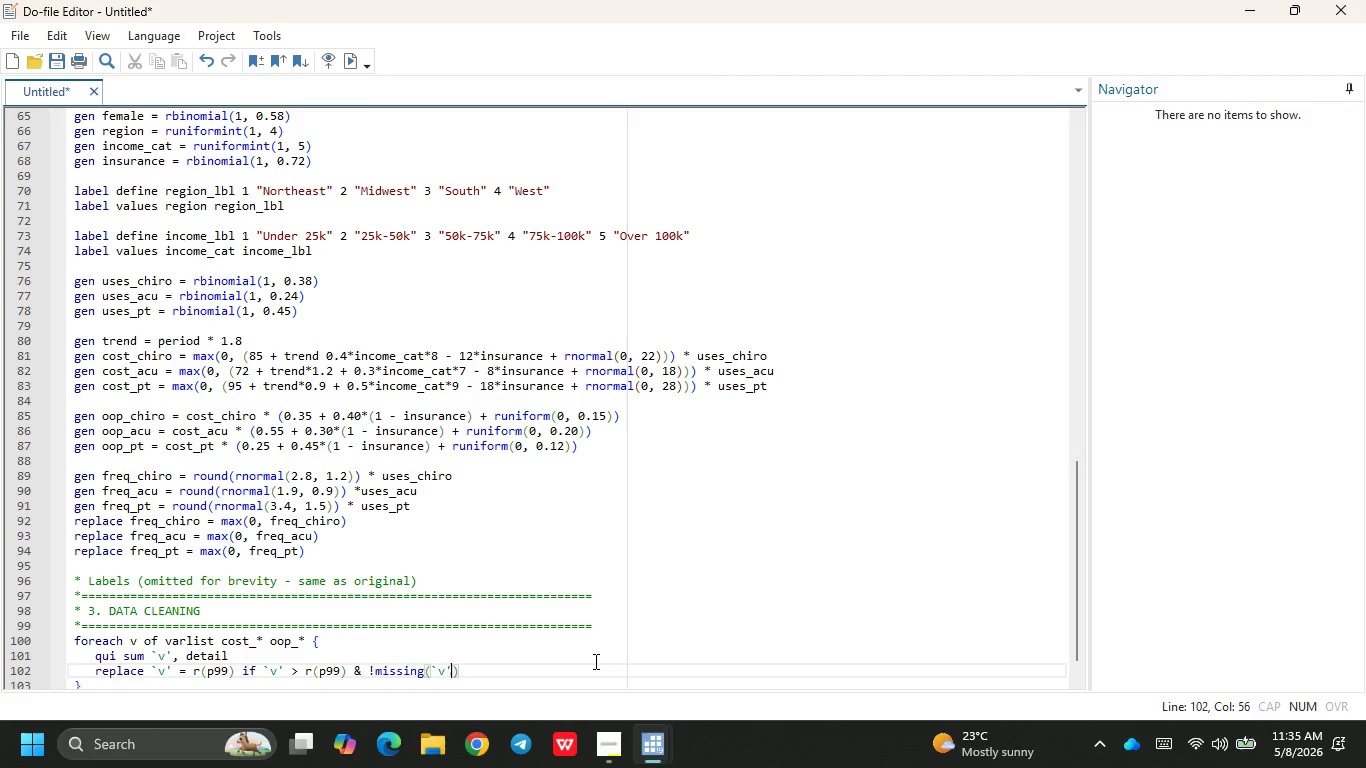 
scroll: coordinate [594, 661], scroll_direction: down, amount: 10.0
 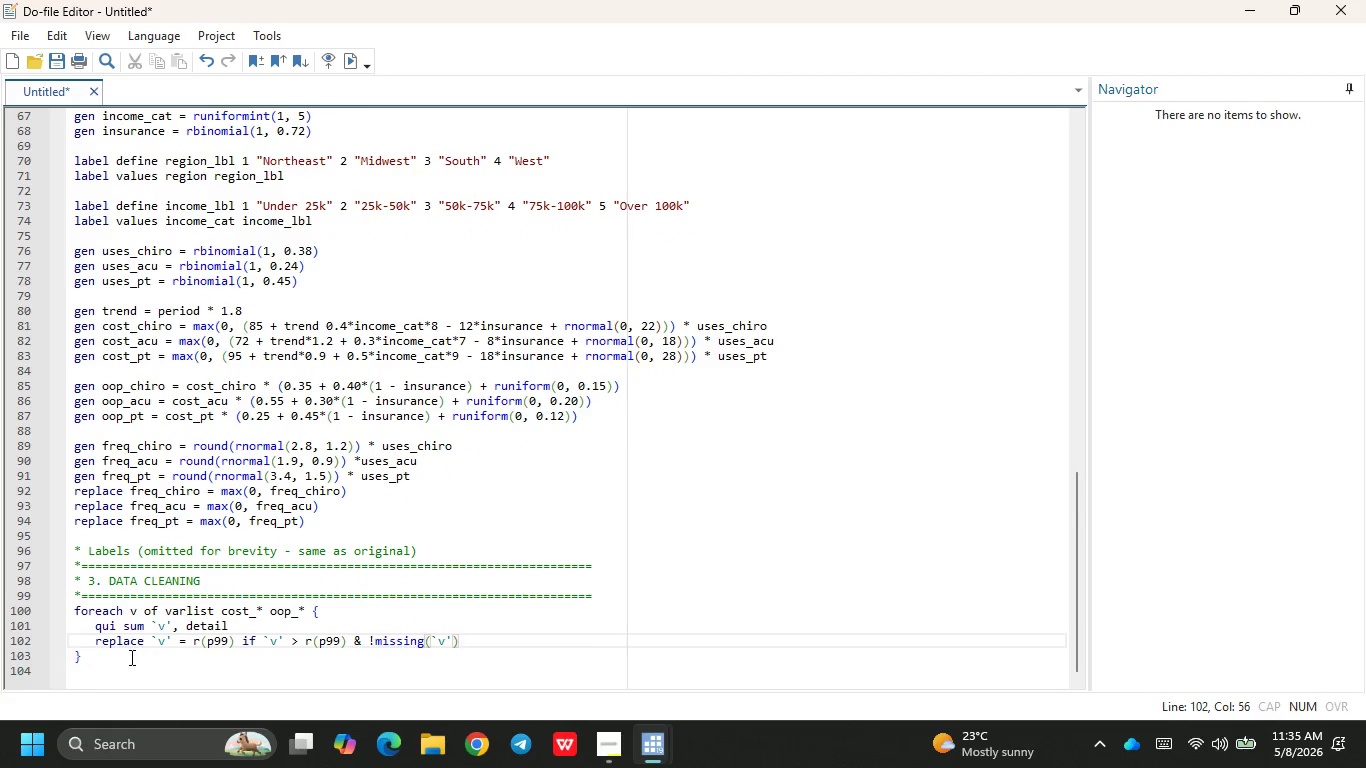 
left_click([126, 657])
 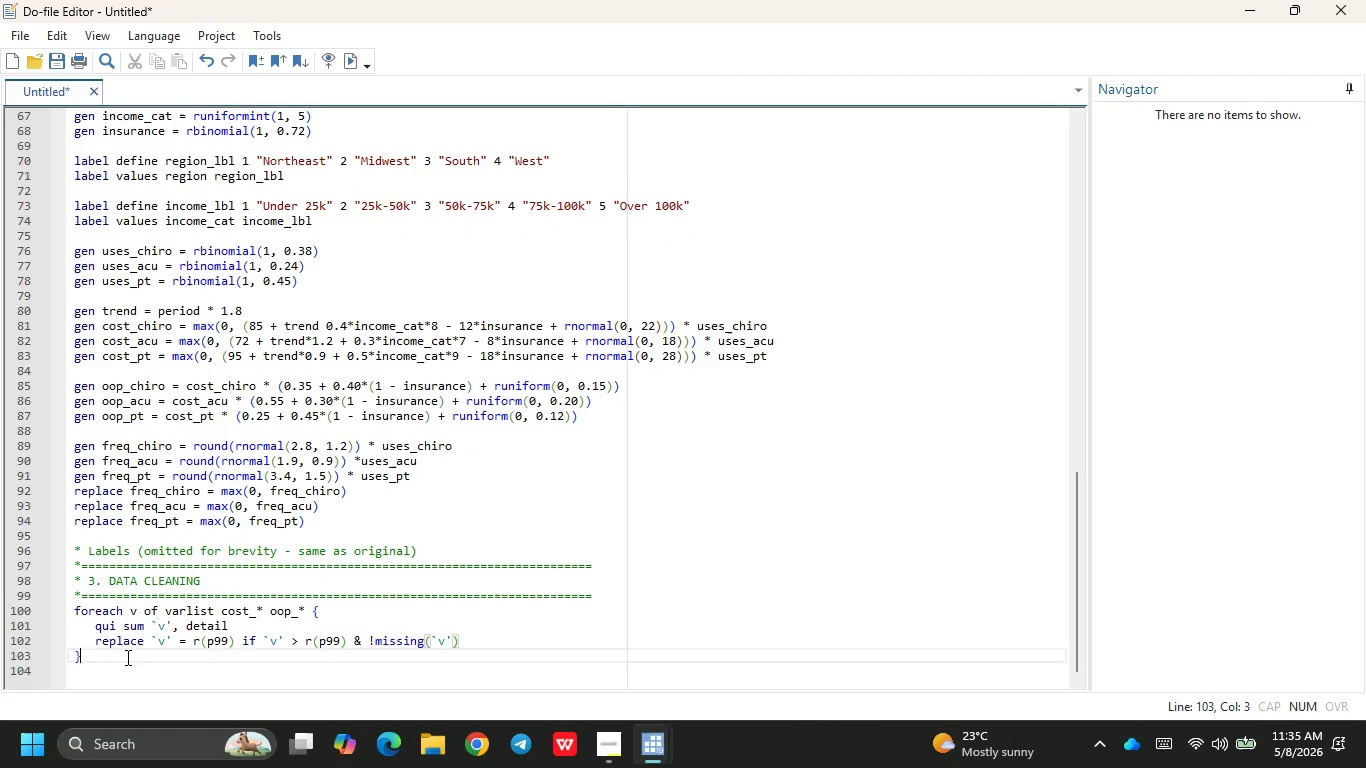 
key(Enter)
 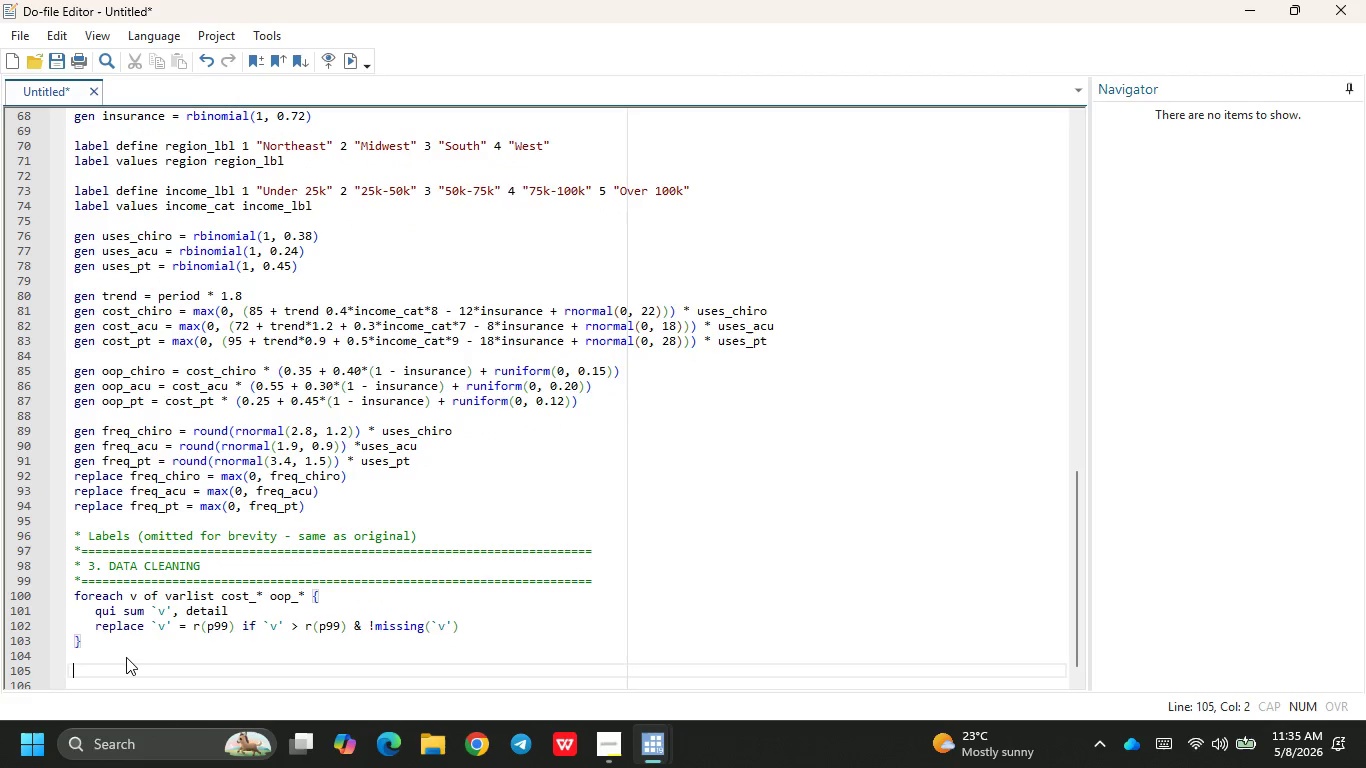 
key(Enter)
 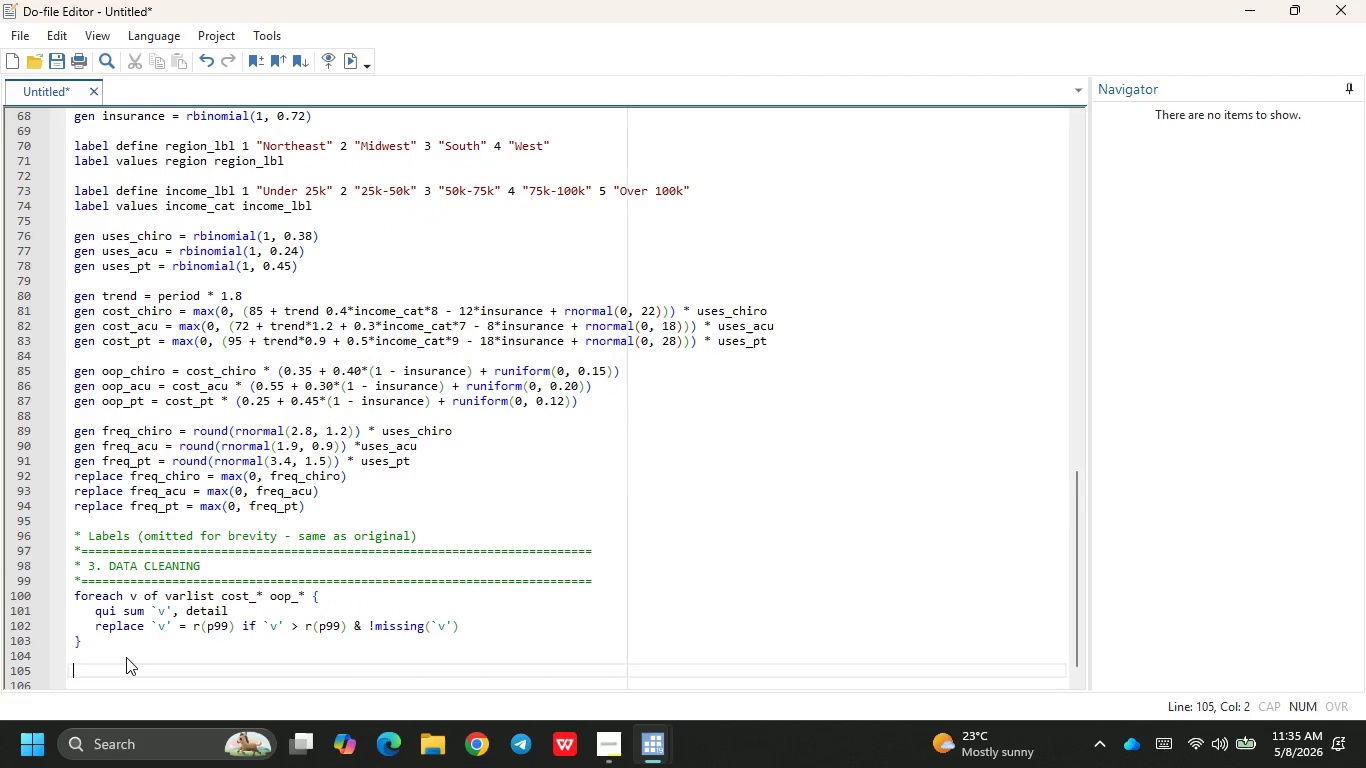 
type(recode age (18/34=1 "18-1)
key(Backspace)
type(2)
key(Backspace)
type(34")
 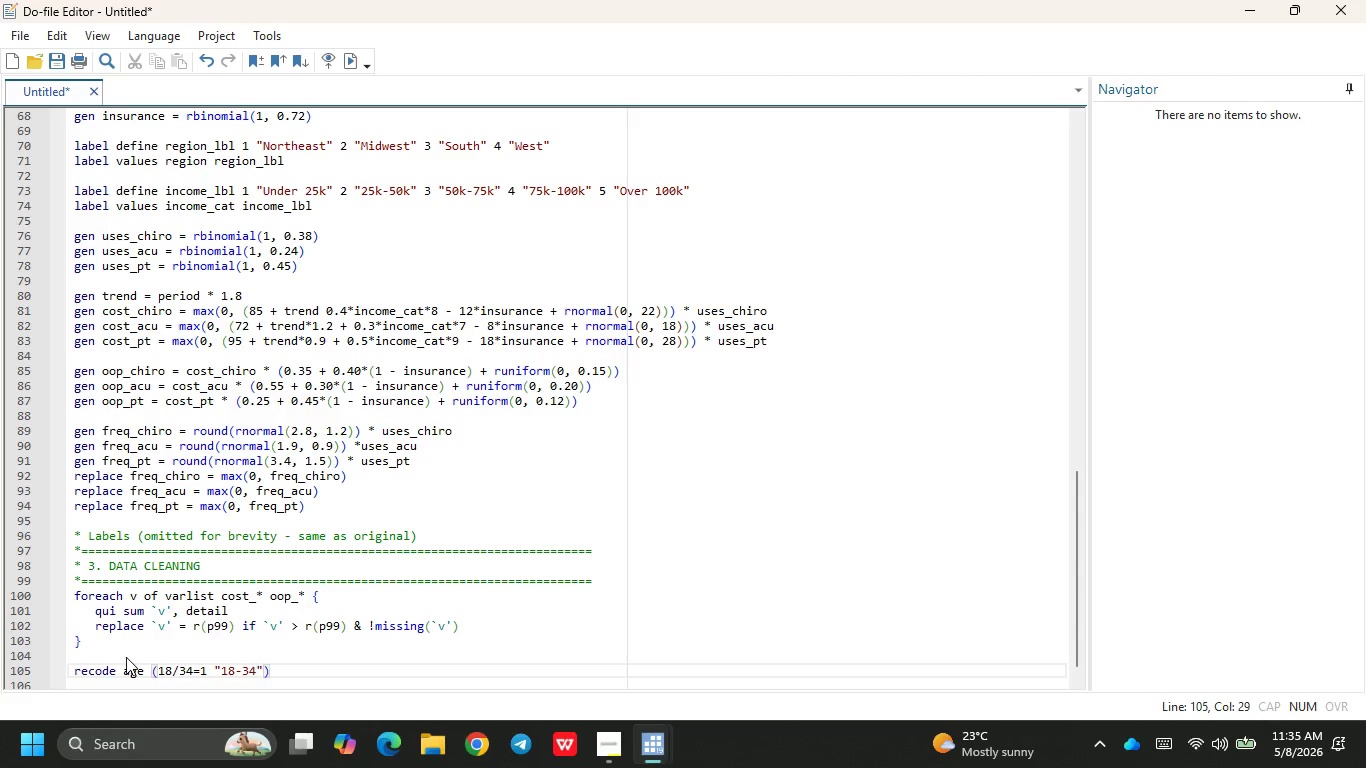 
key(ArrowRight)
 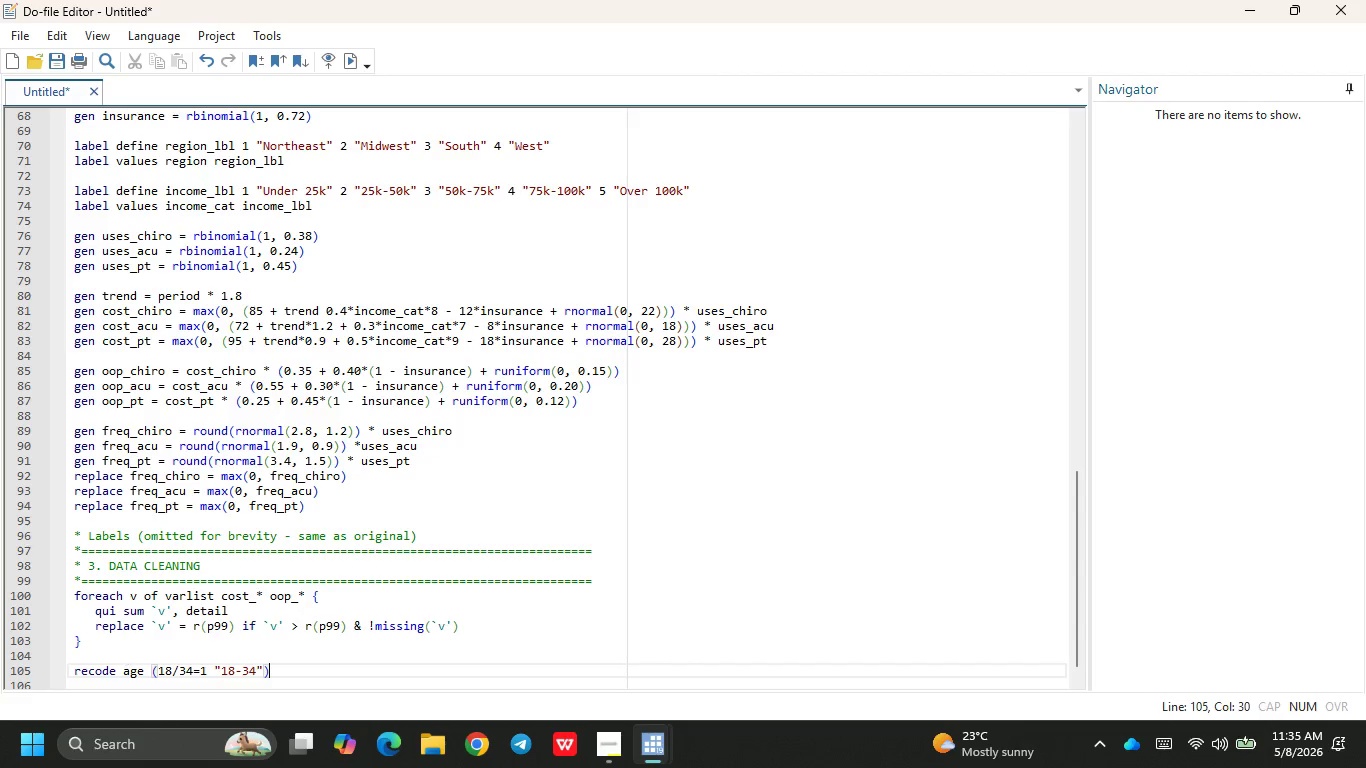 
type( (35/49=2 "35-49")
 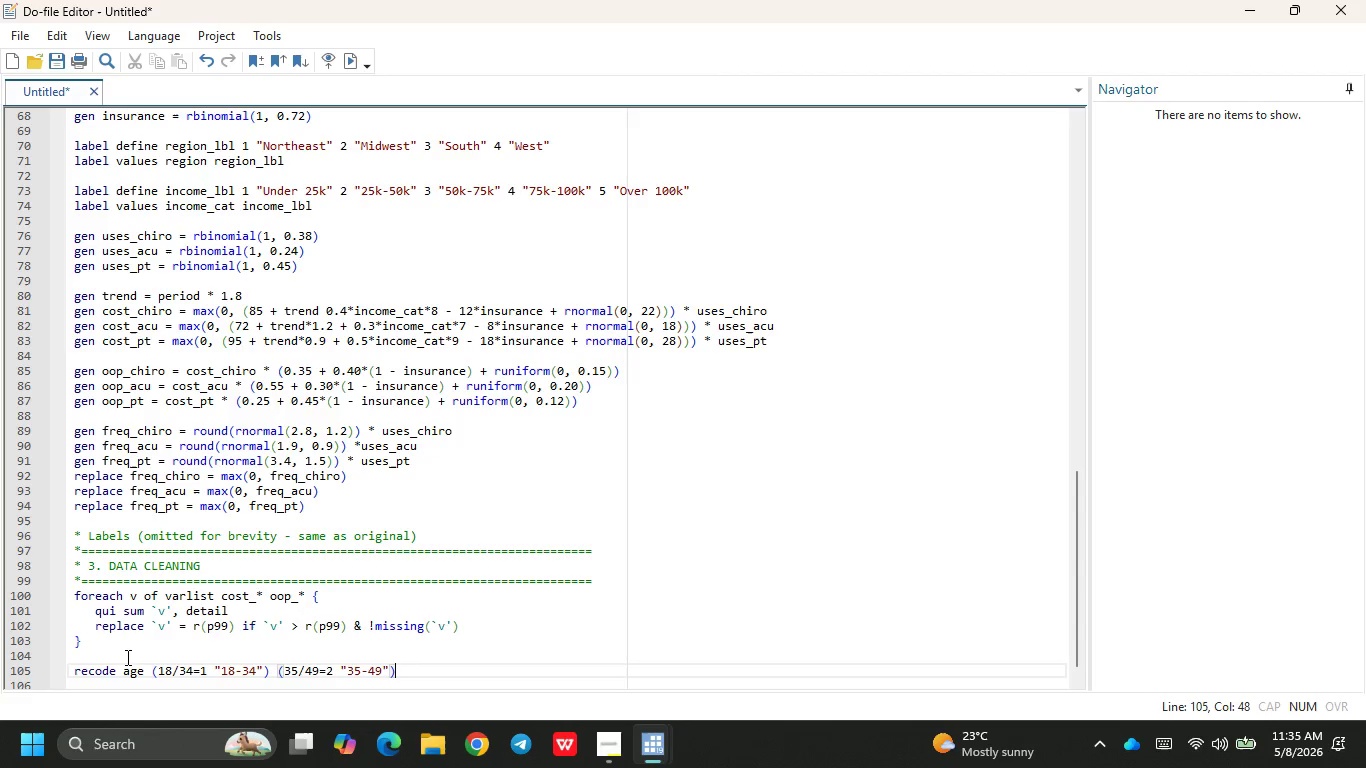 
 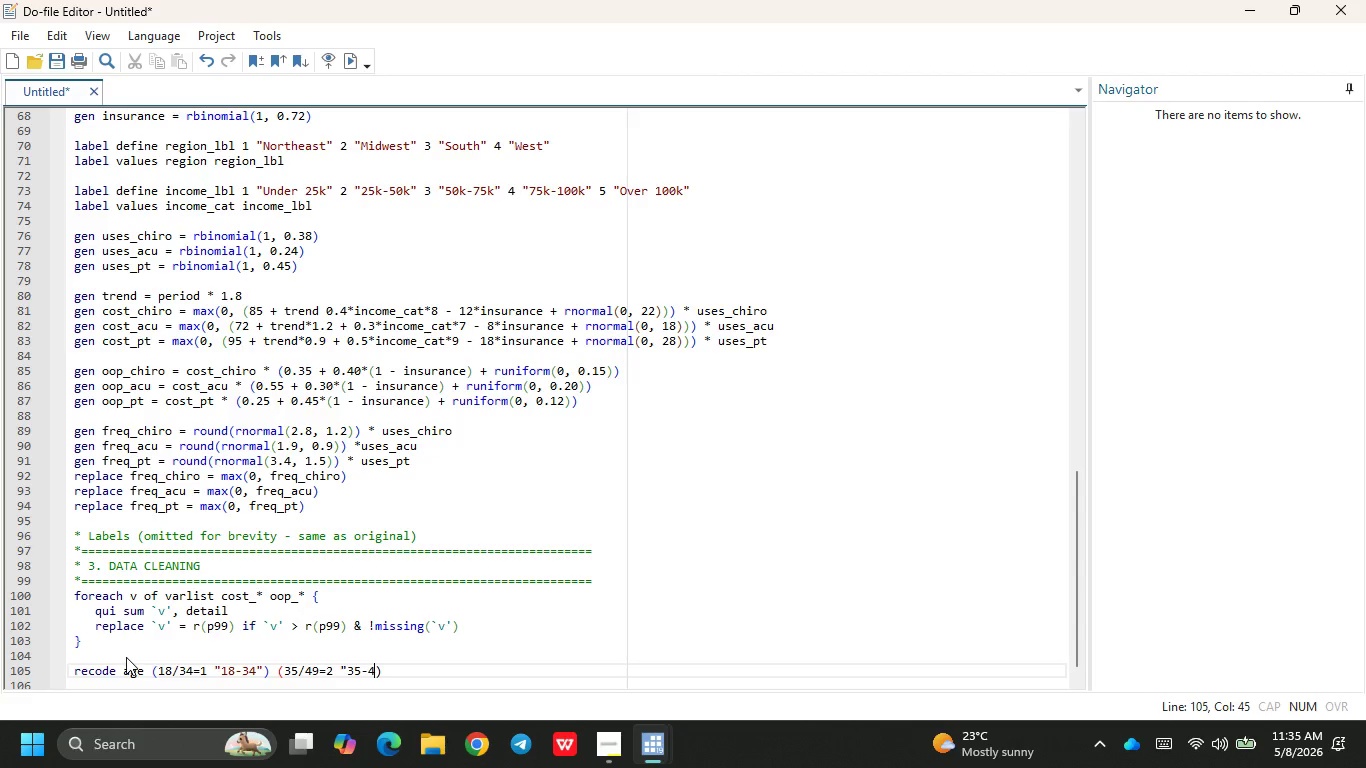 
key(ArrowRight)
 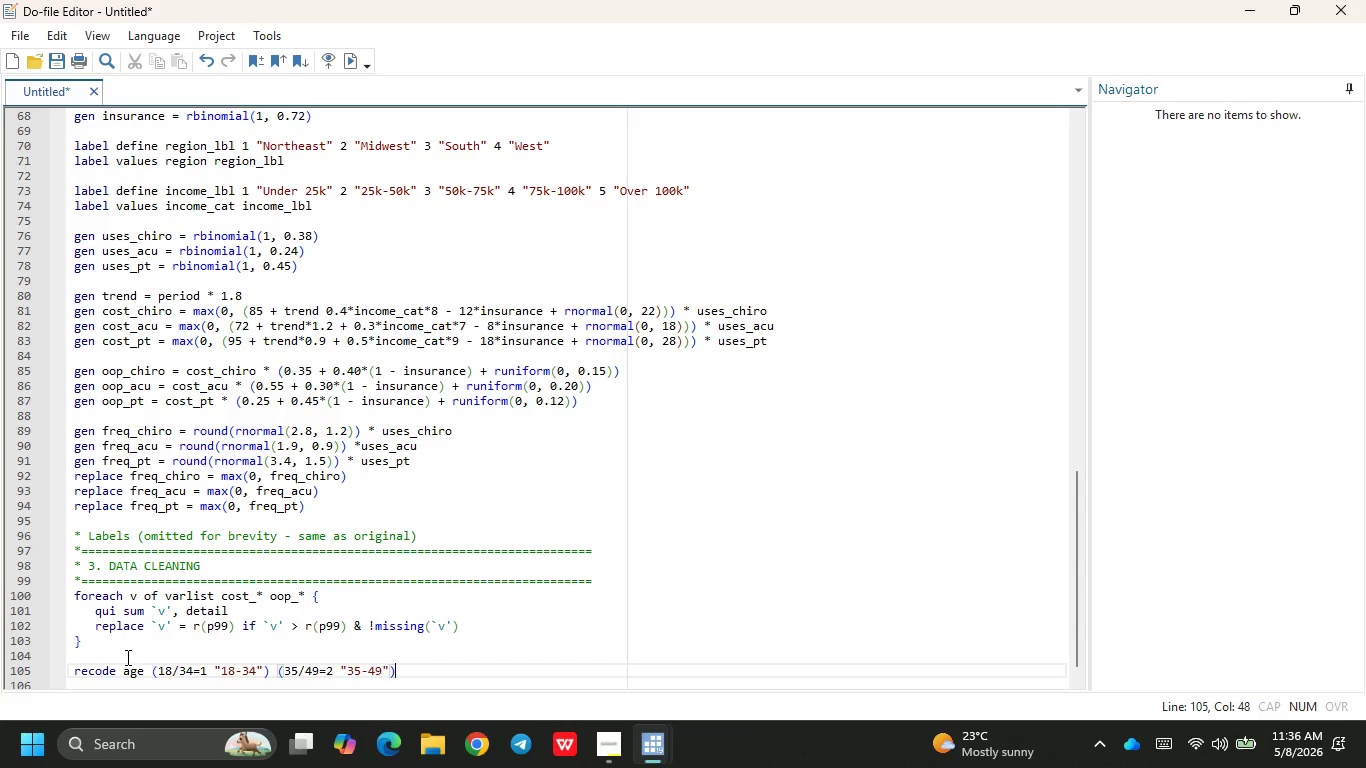 
type( 8)
key(Backspace)
type((50/64=3 "50")
 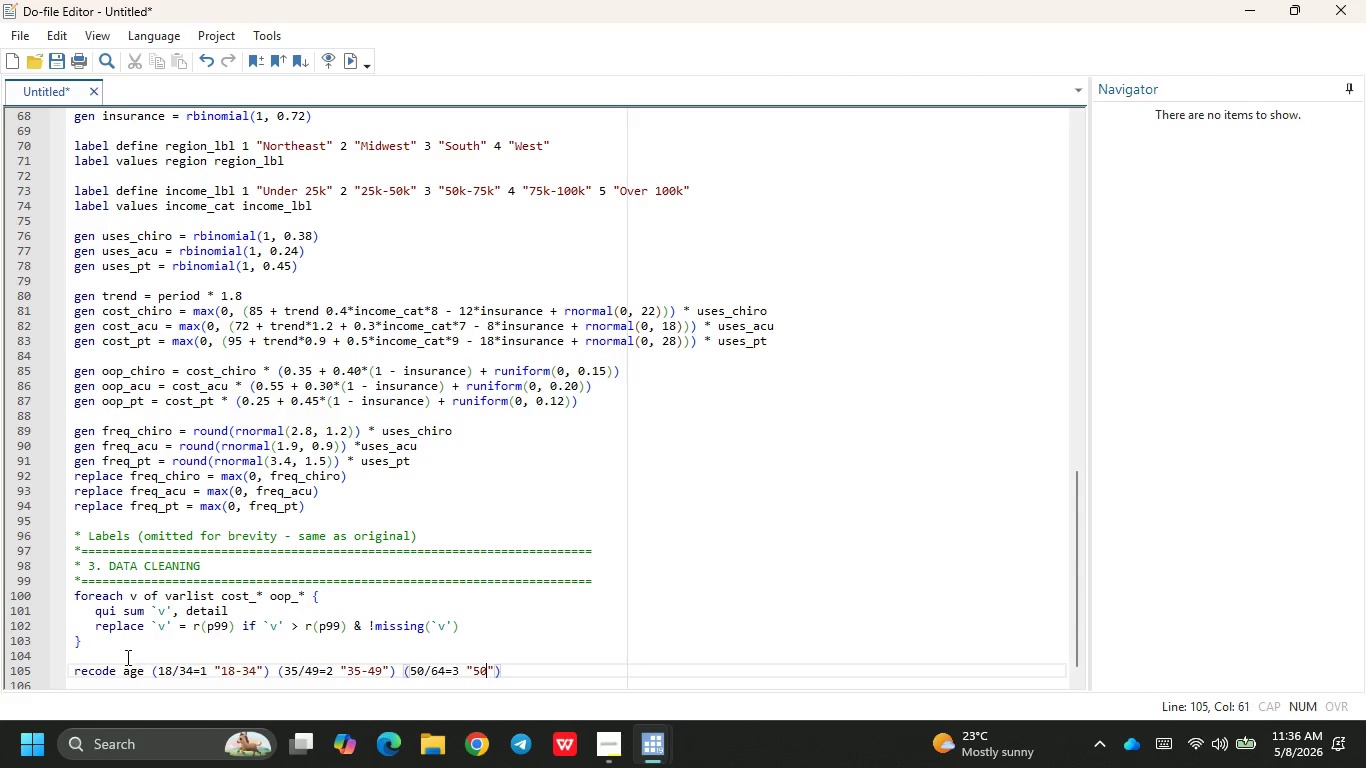 
 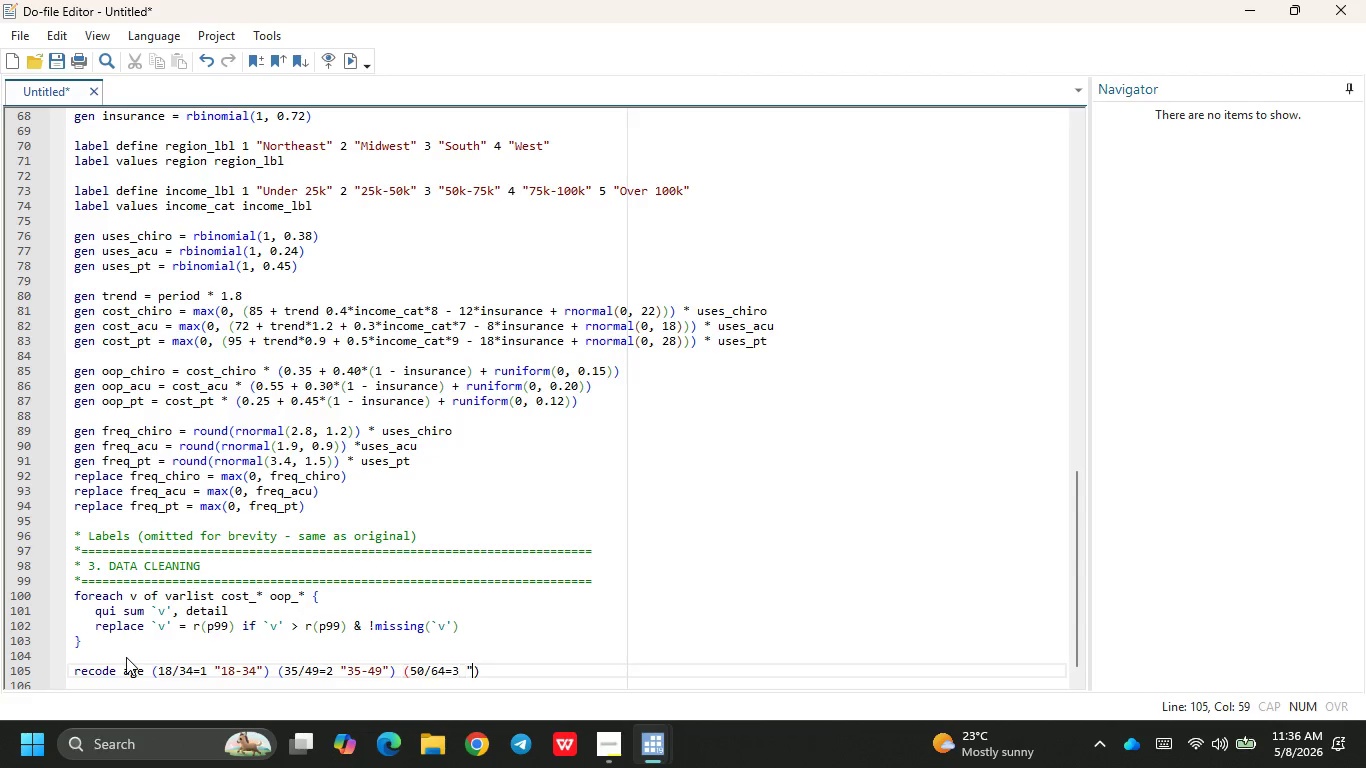 
key(ArrowLeft)
 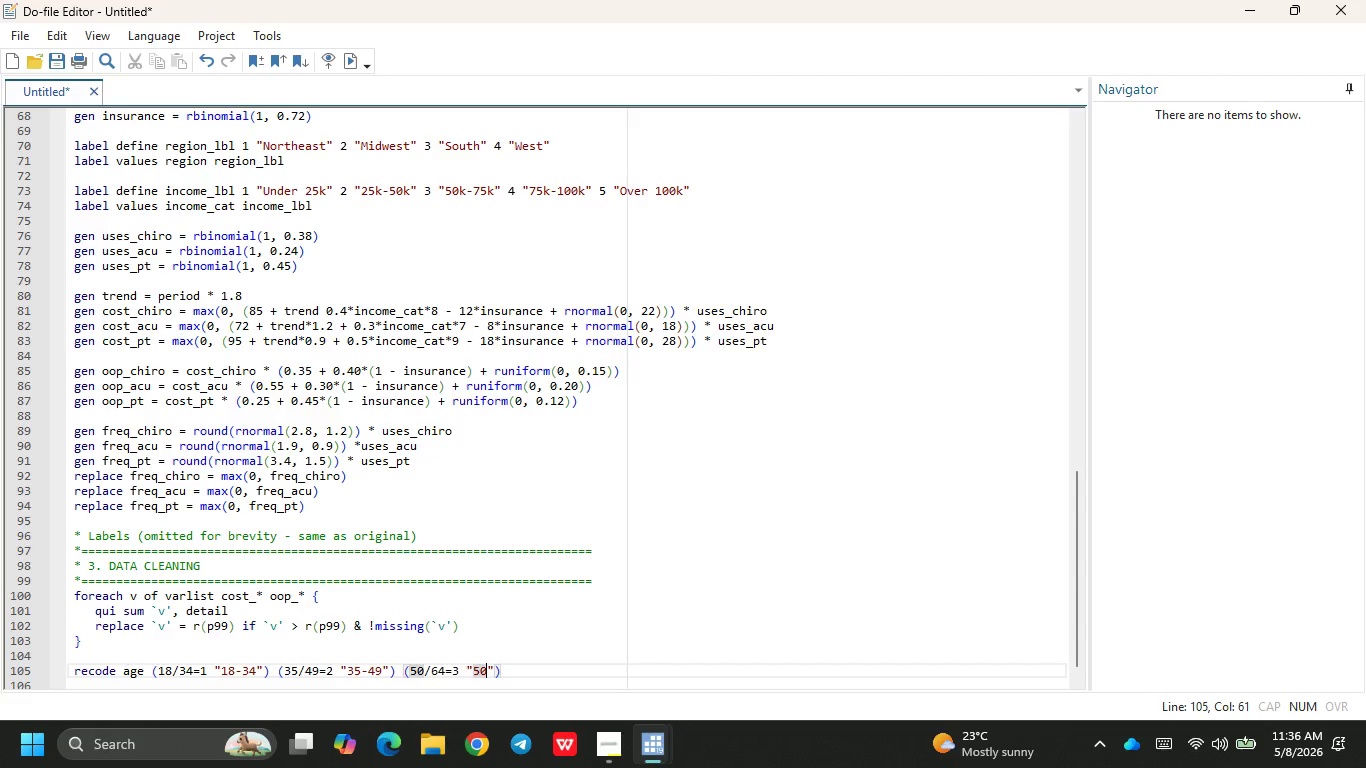 
type(-)
key(Backspace)
type(-64)
 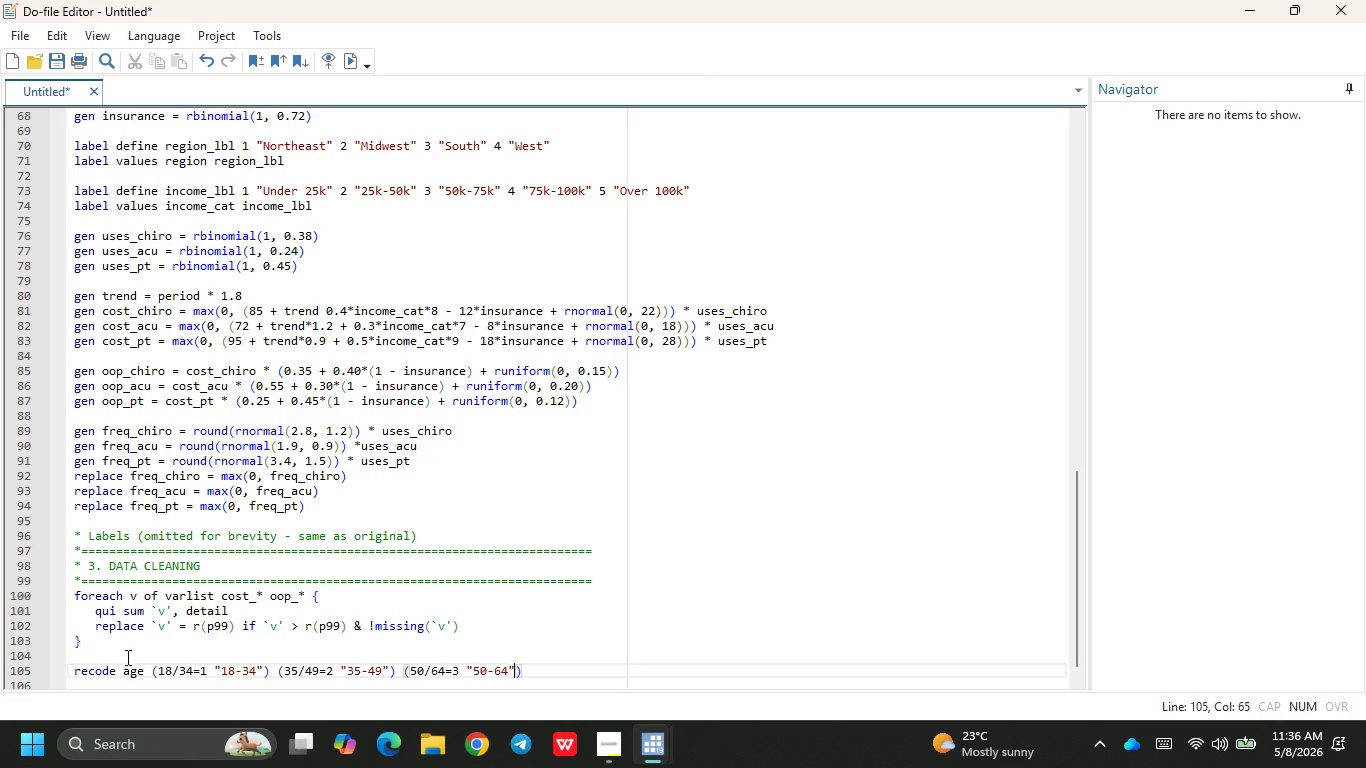 
key(ArrowRight)
 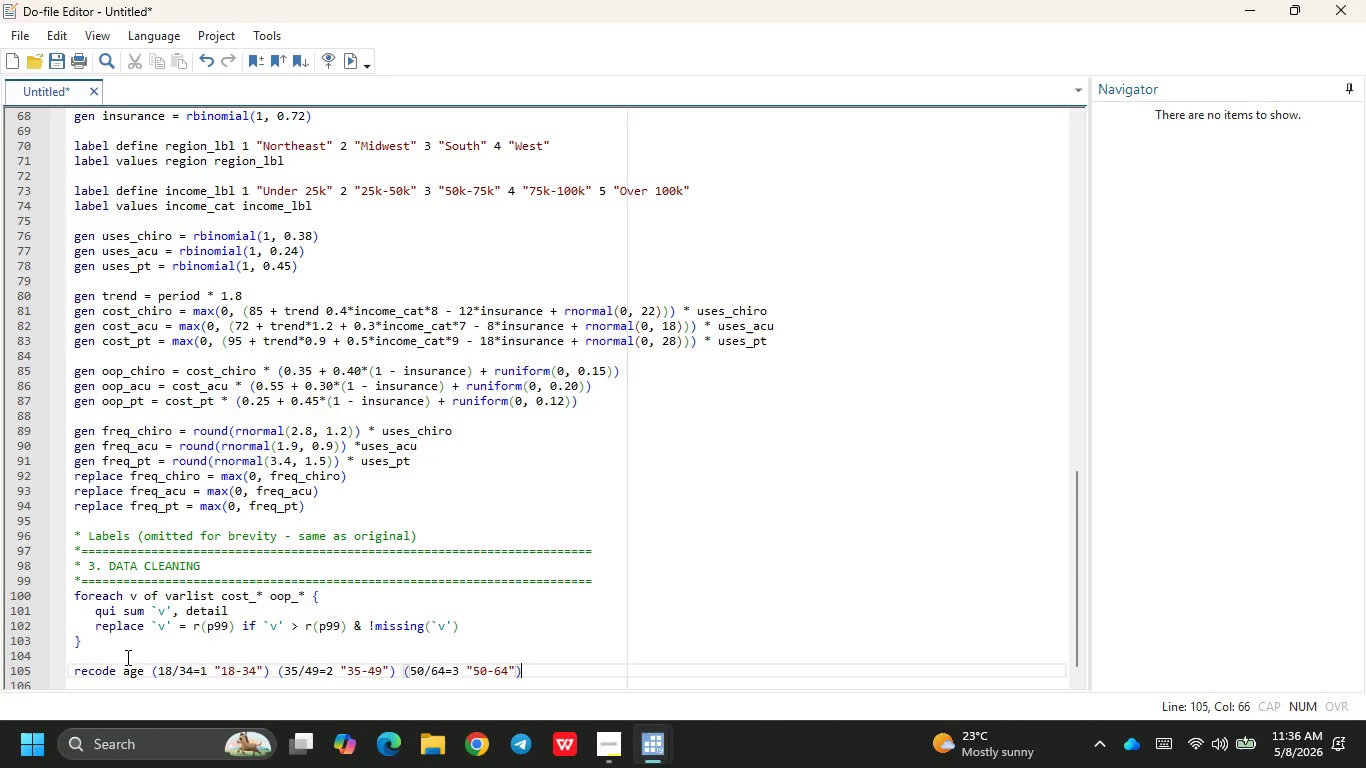 
key(ArrowRight)
 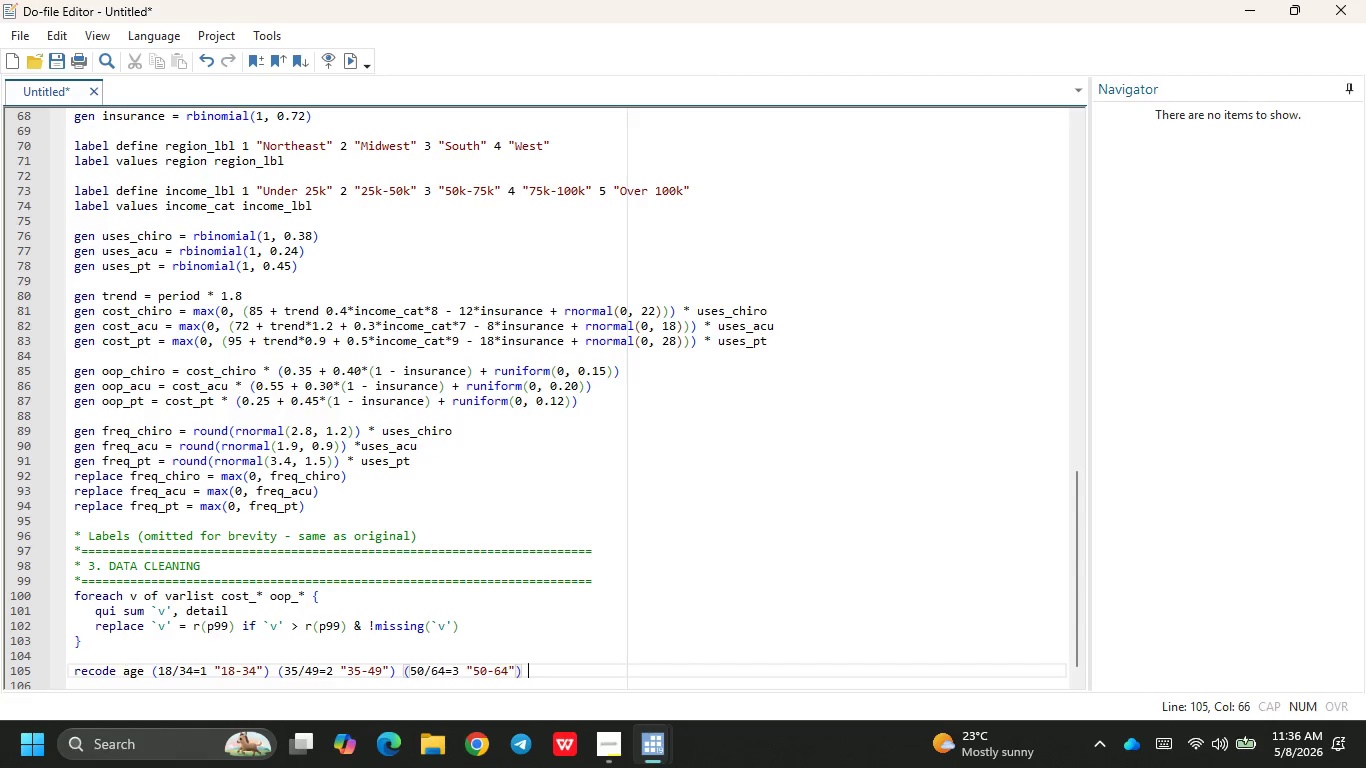 
key(Space)
 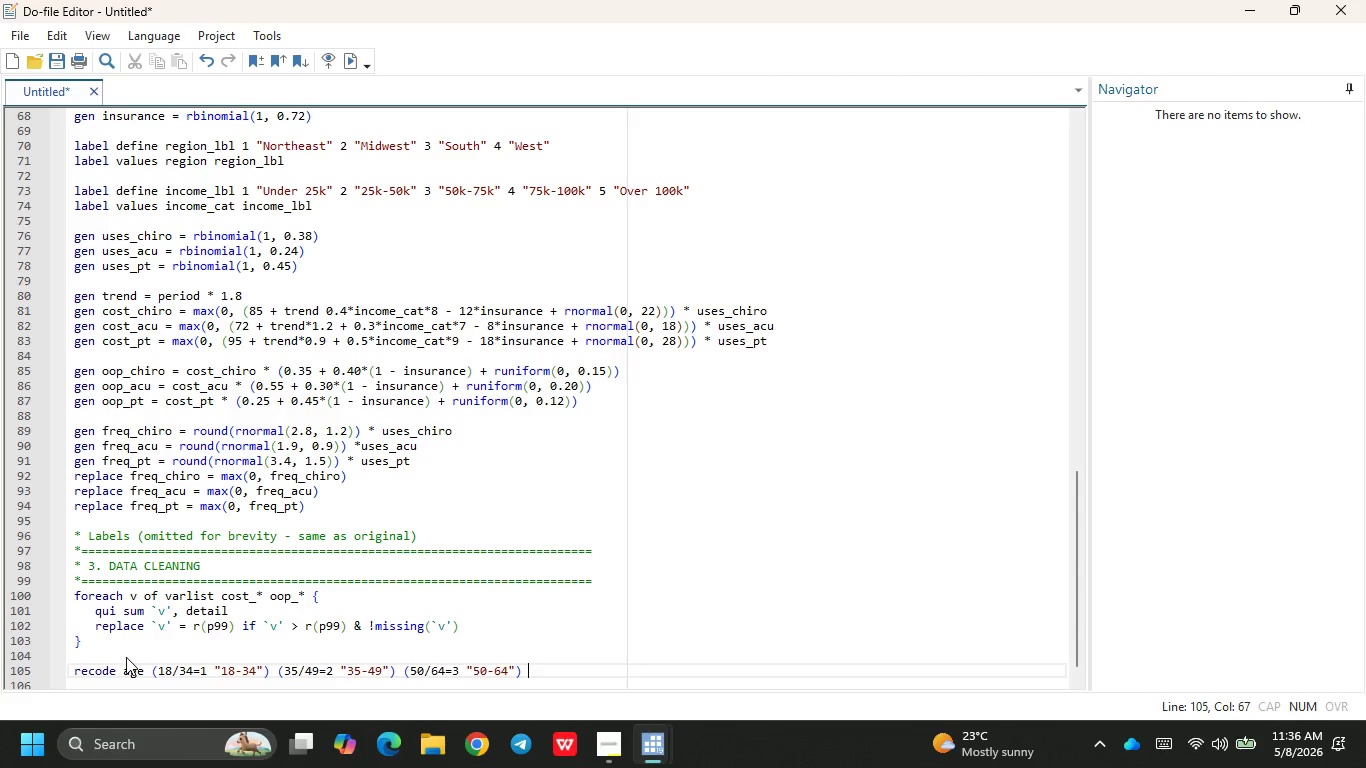 
key(Shift+9)
 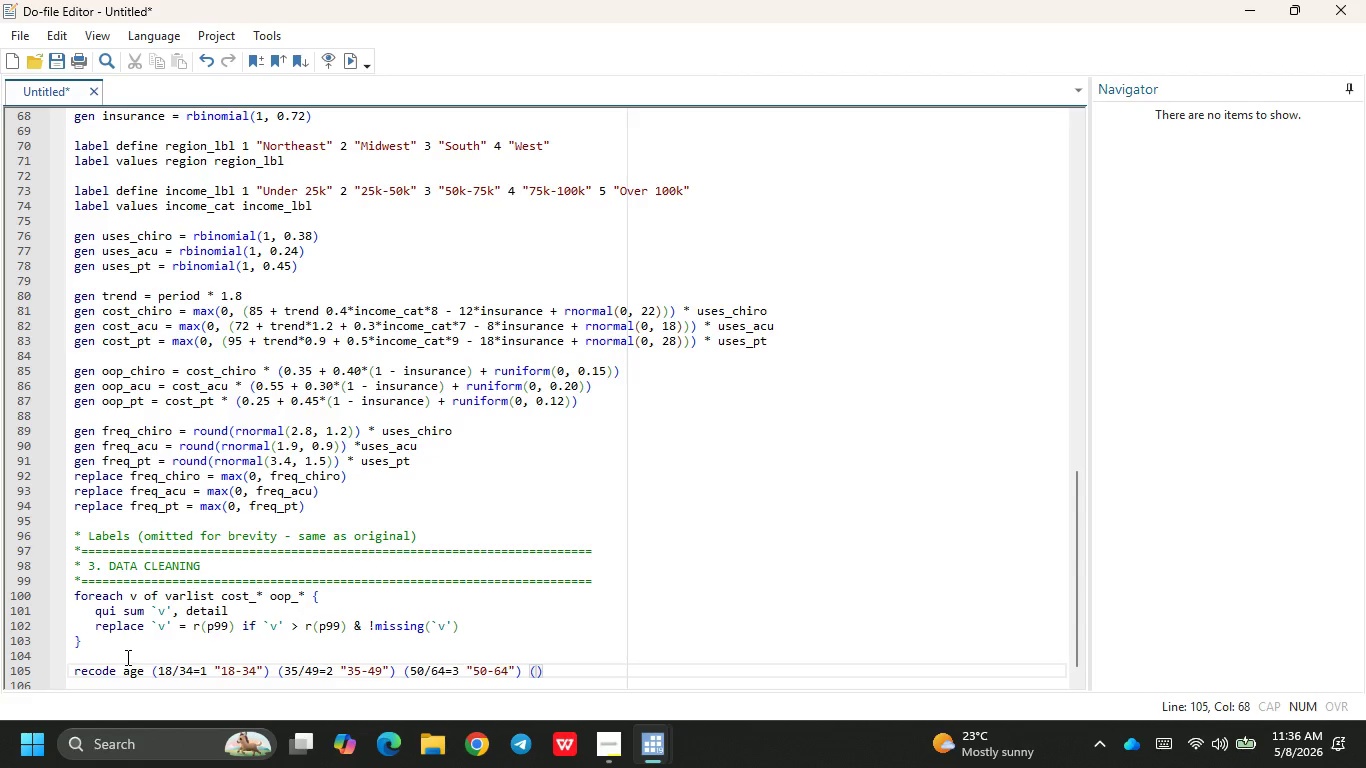 
key(Backspace)
 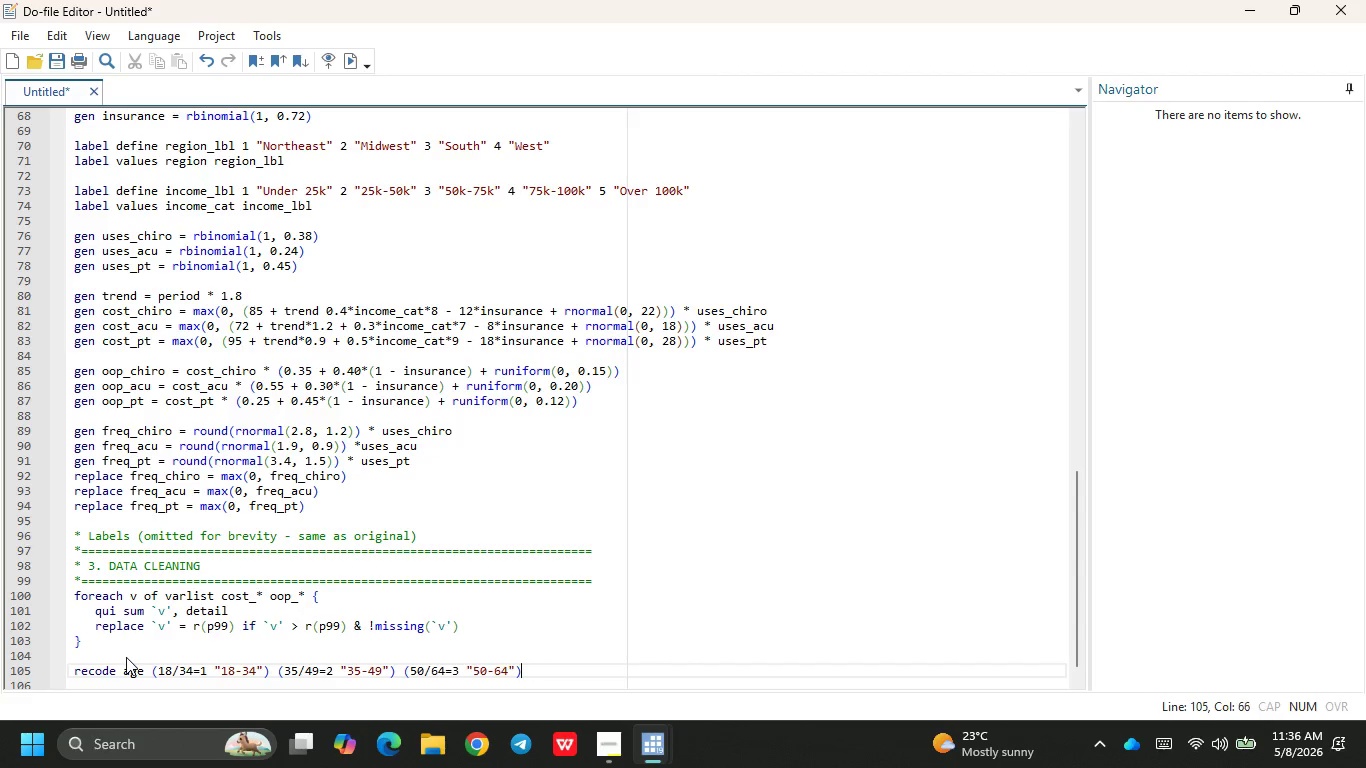 
key(Backspace)
 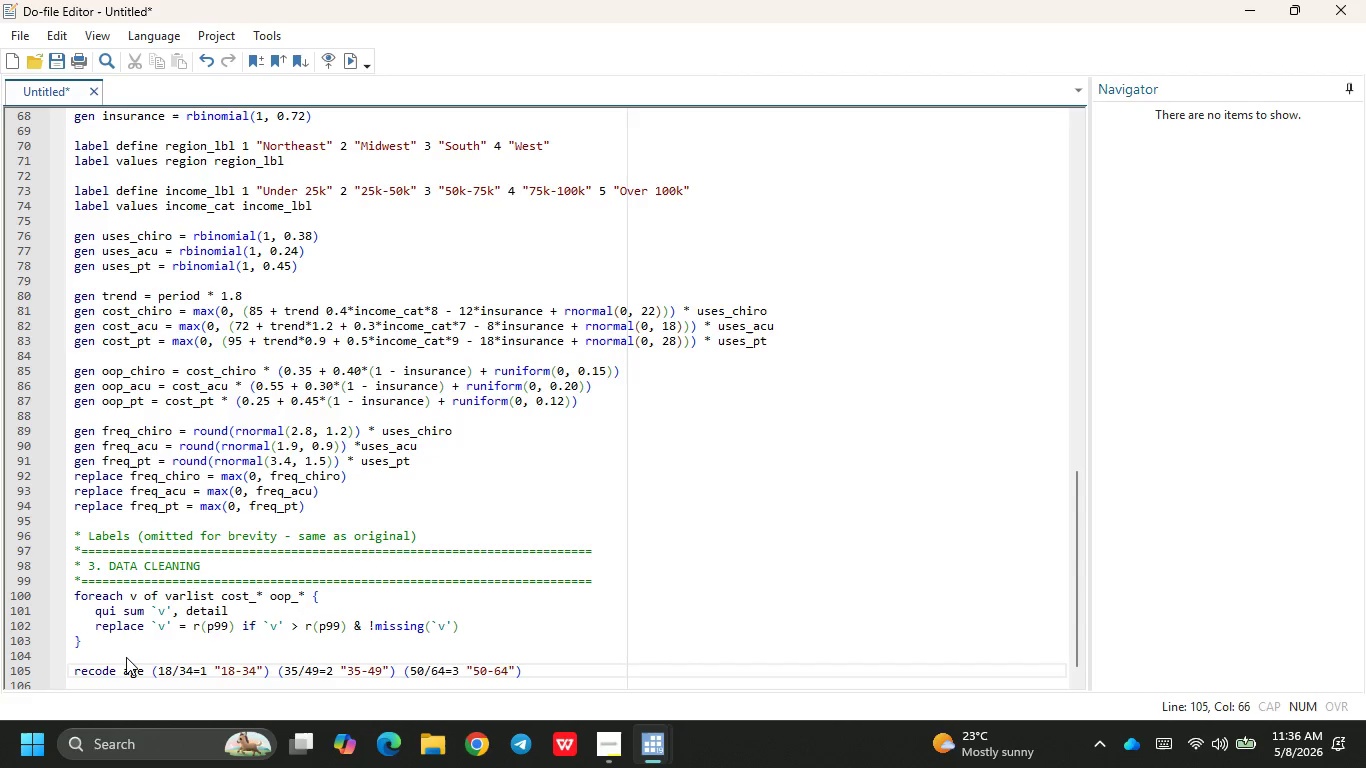 
key(Space)
 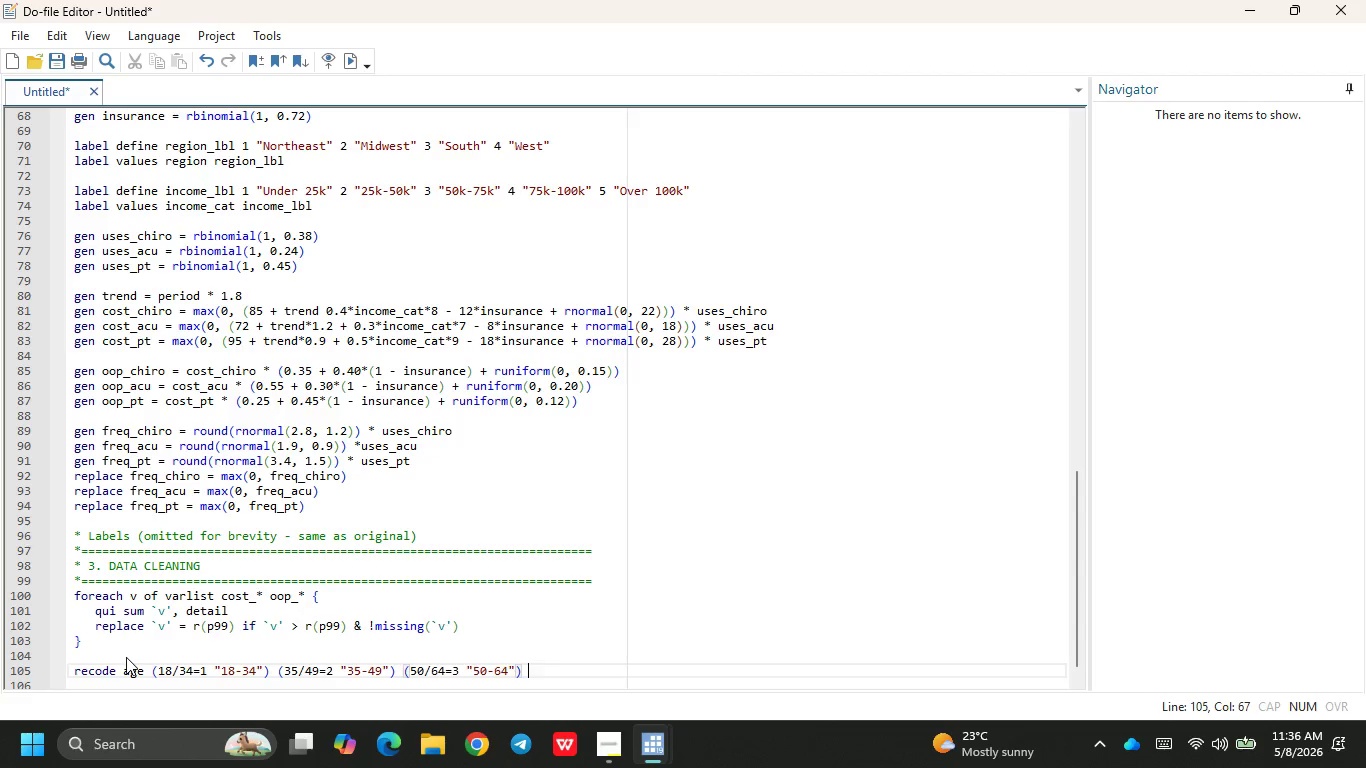 
key(Slash)
 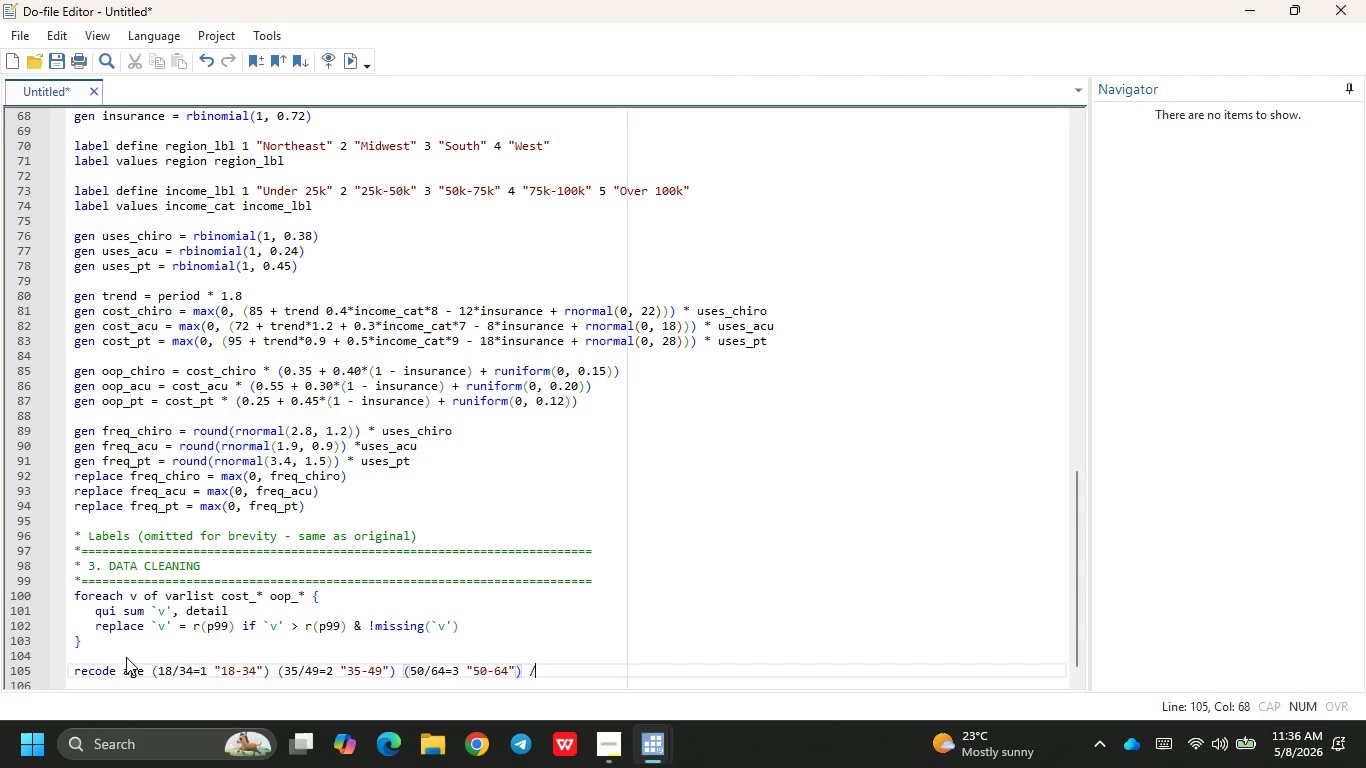 
key(Slash)
 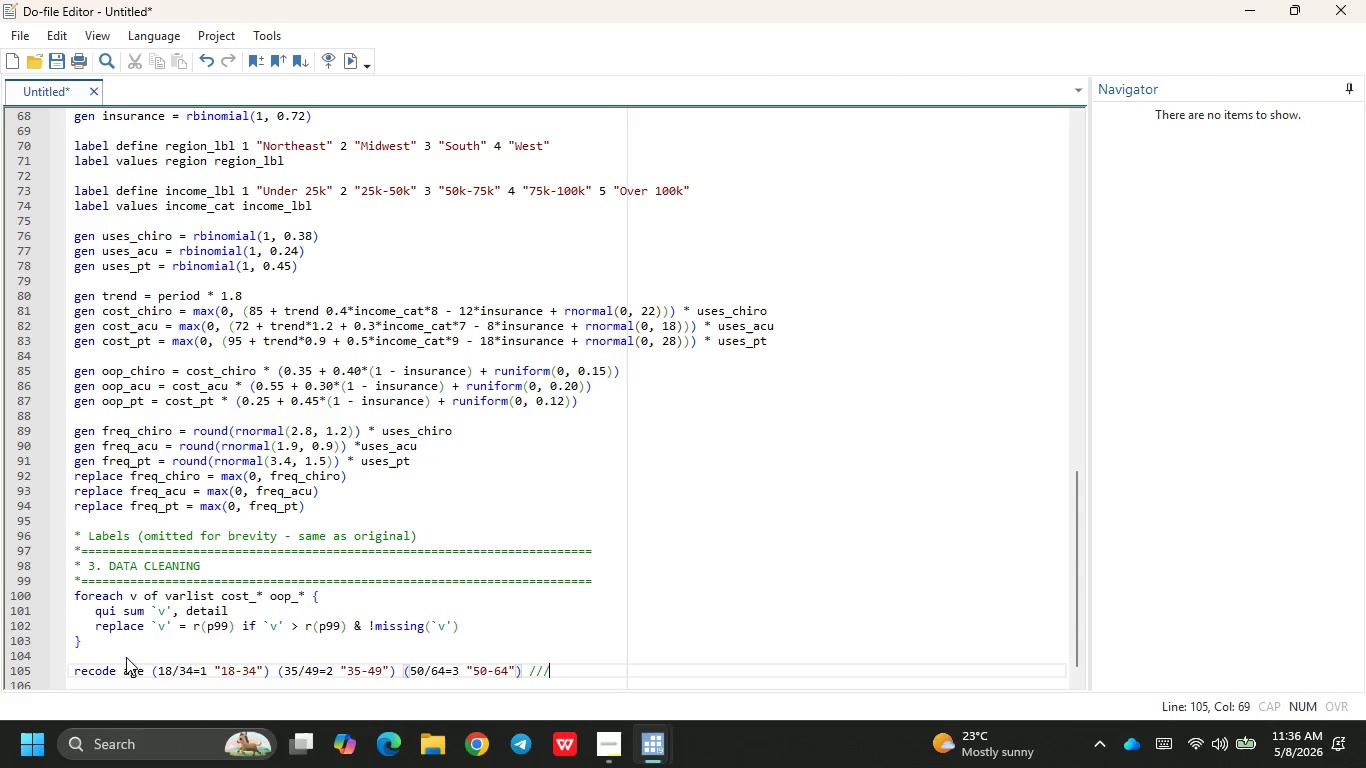 
key(Slash)
 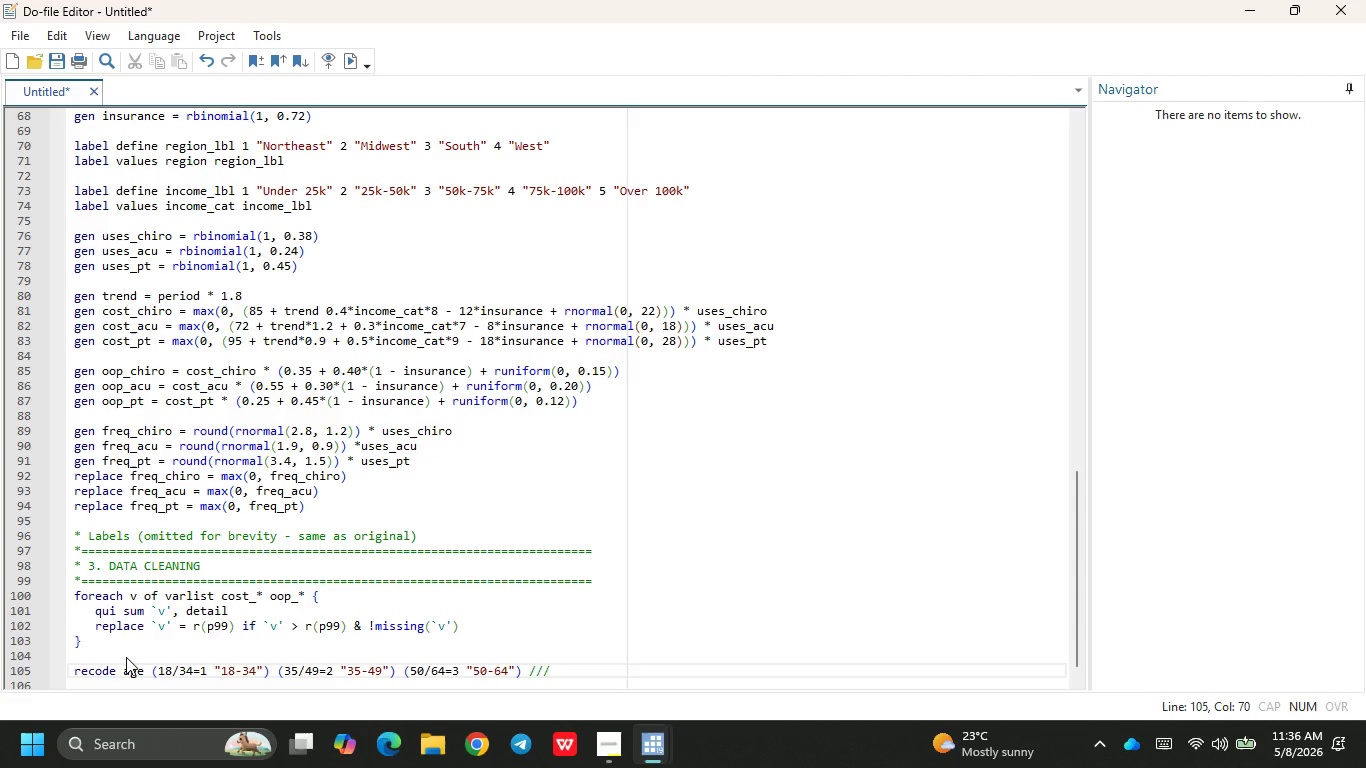 
key(Enter)
 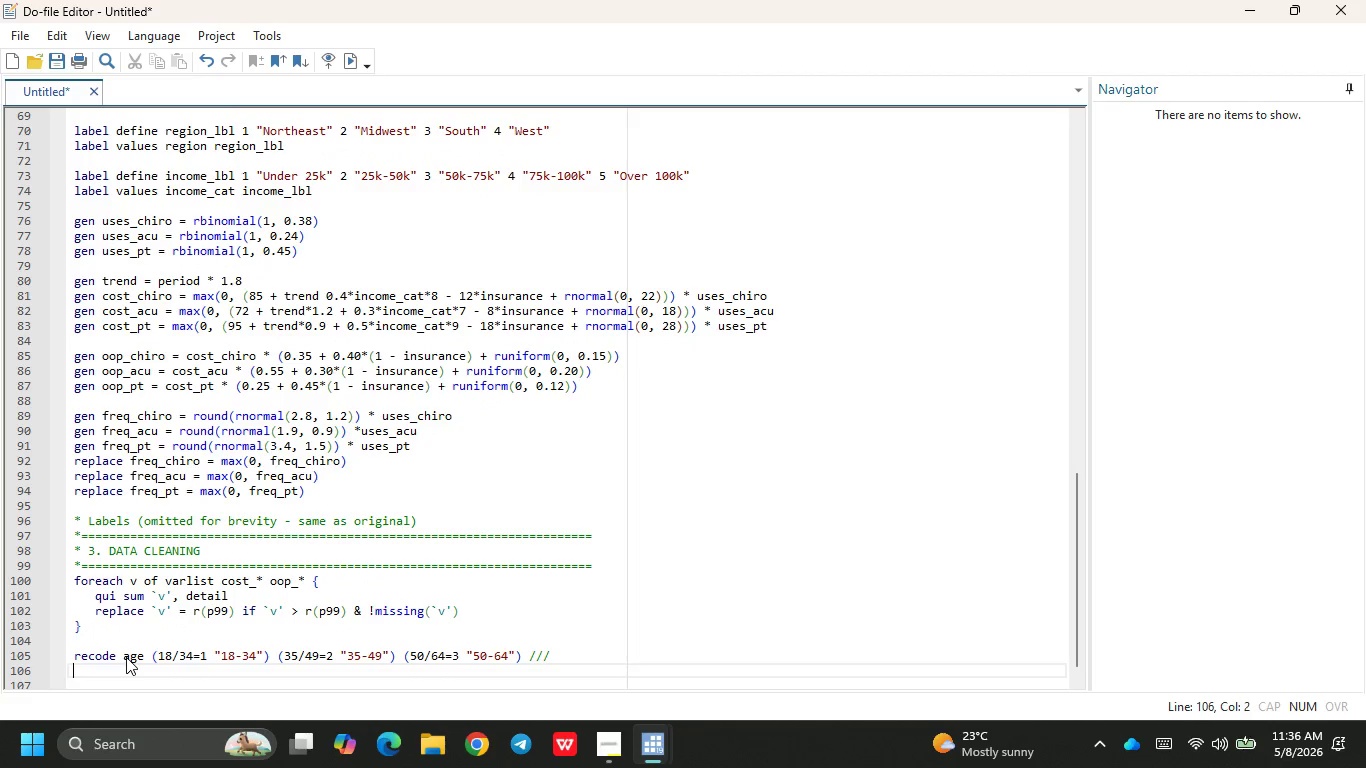 
type(           (65/max=4 "65+")
 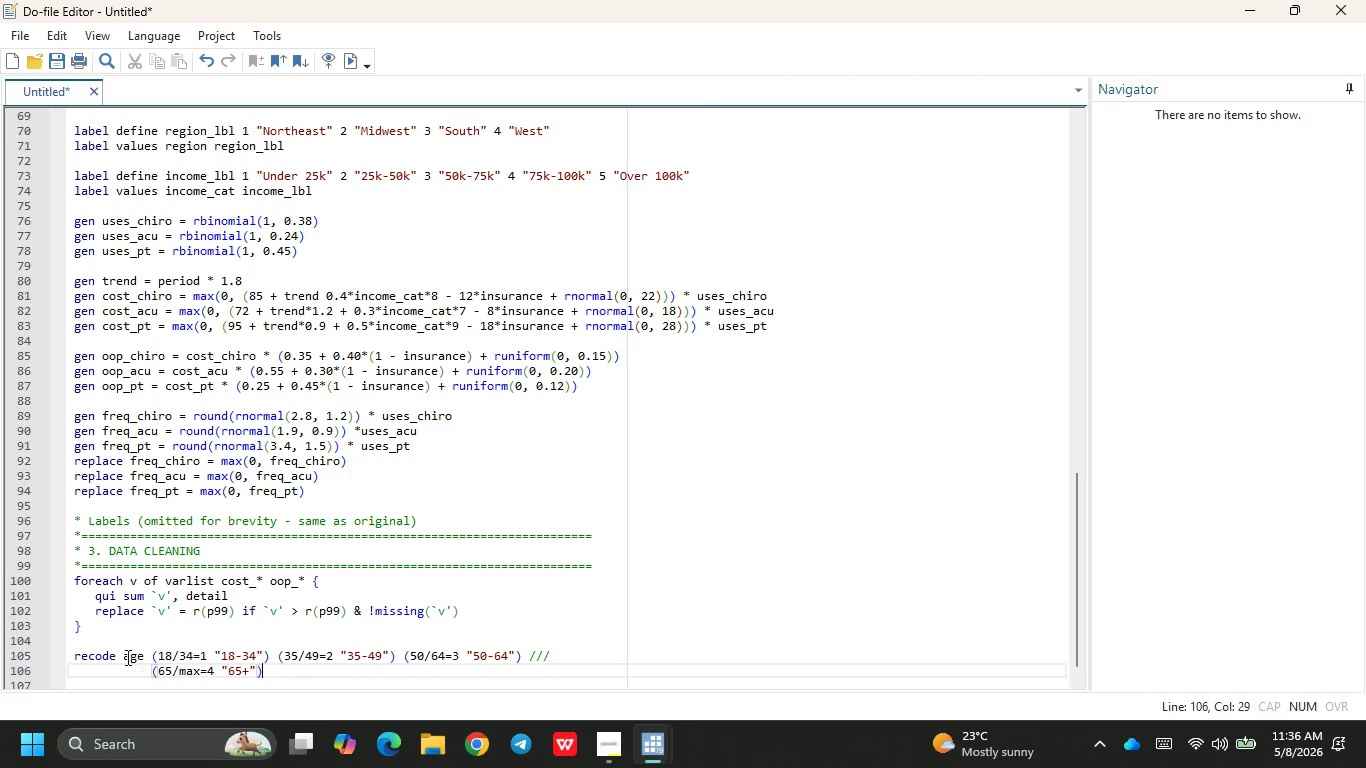 
 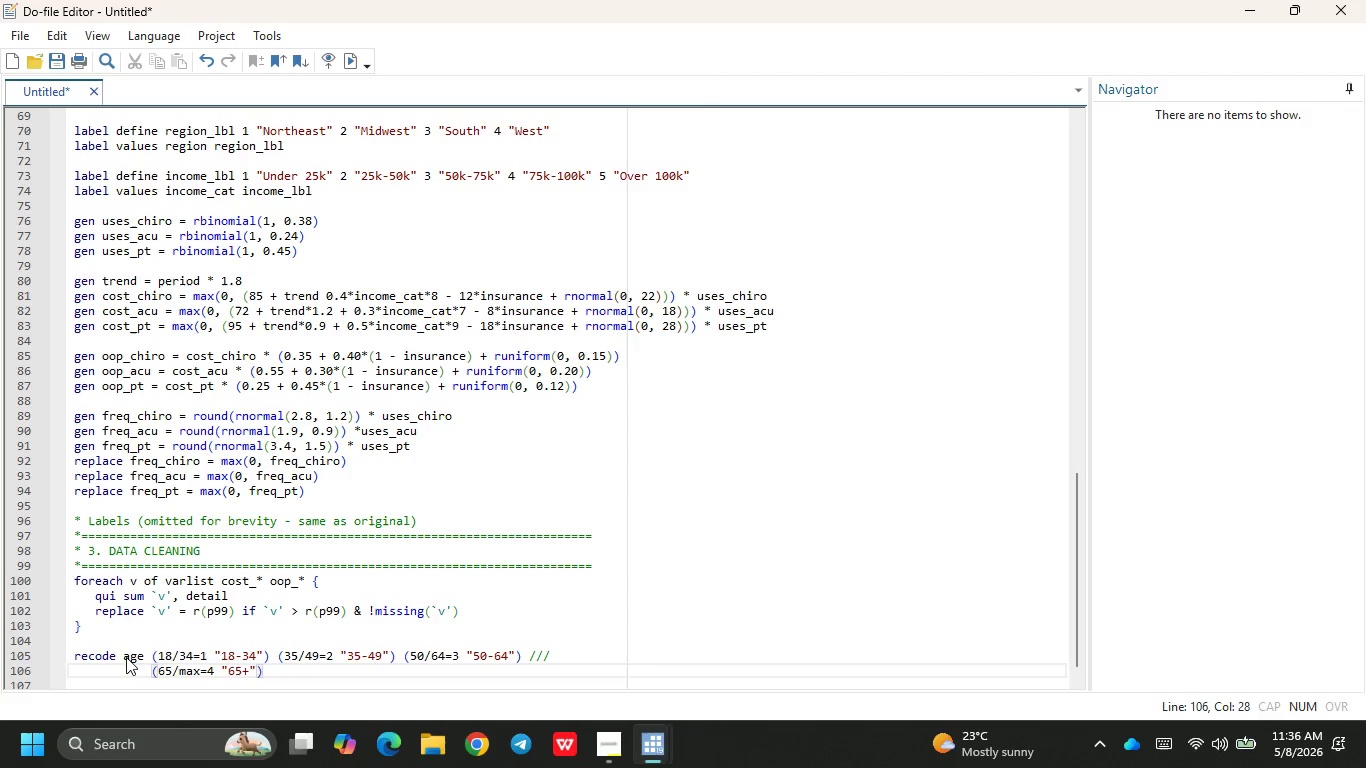 
key(ArrowRight)
 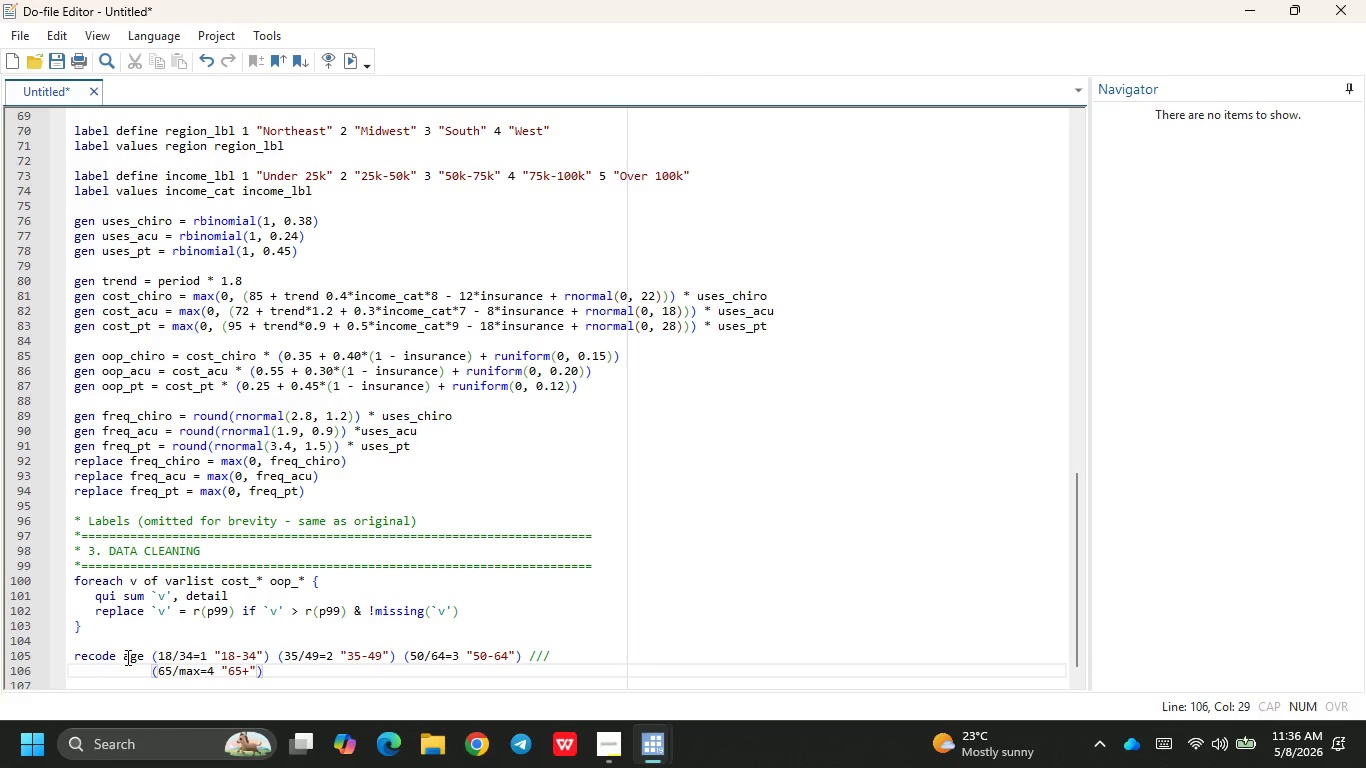 
type( )
key(Backspace)
type(, gen_)
key(Backspace)
type((age_cat)
 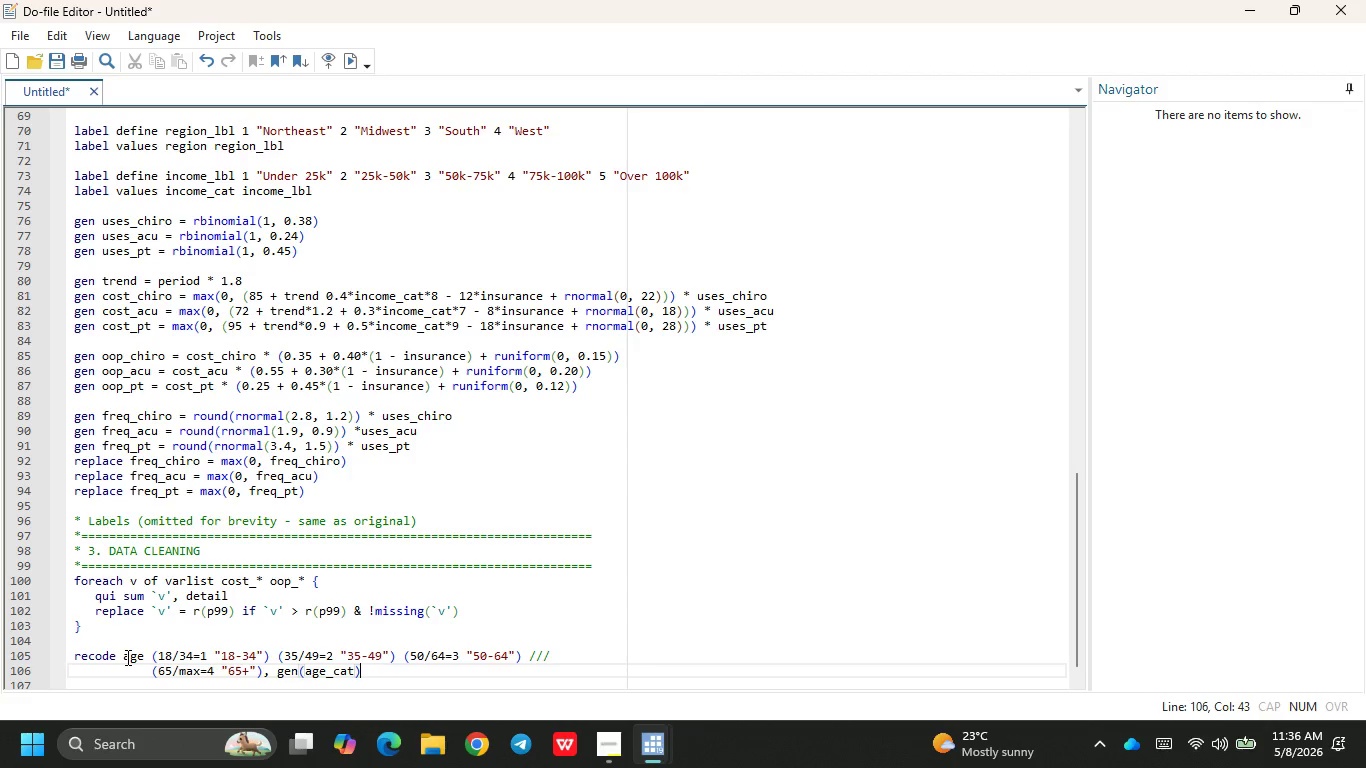 
 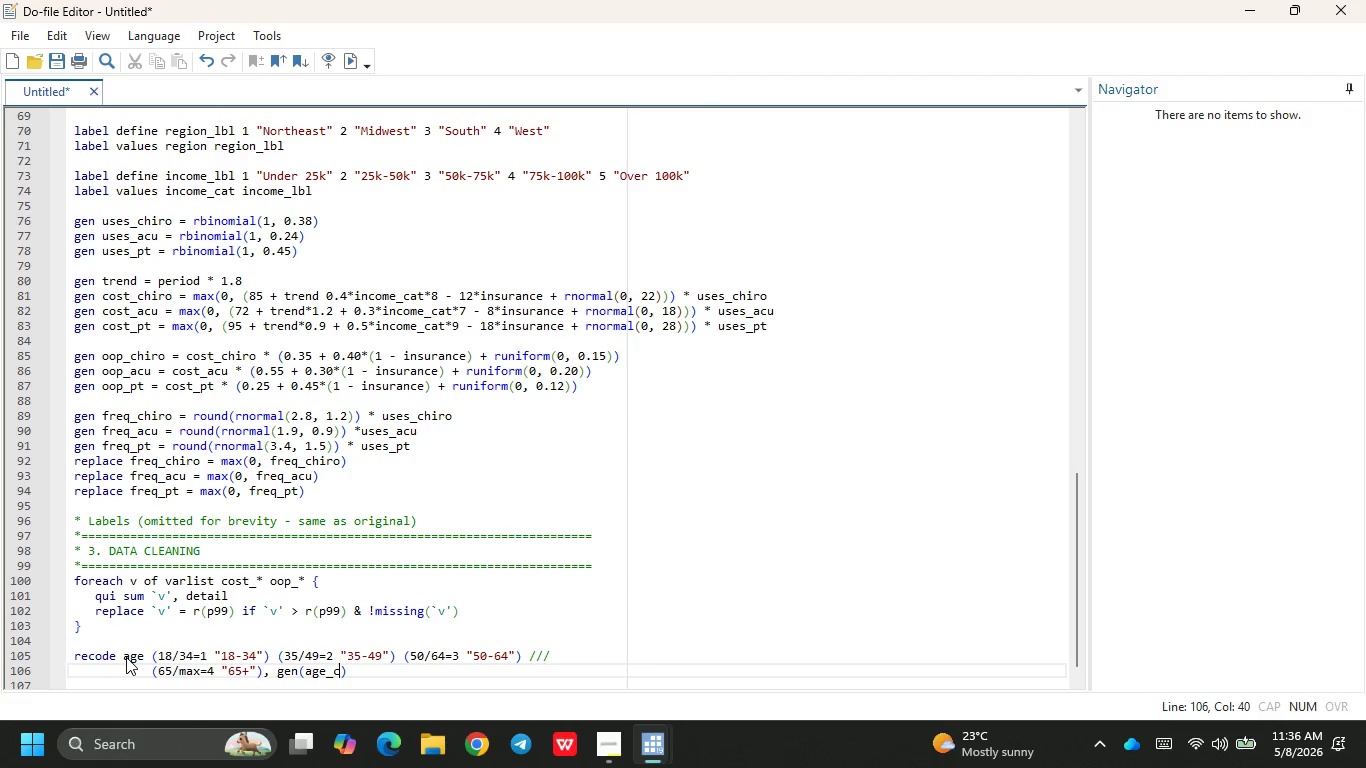 
key(ArrowRight)
 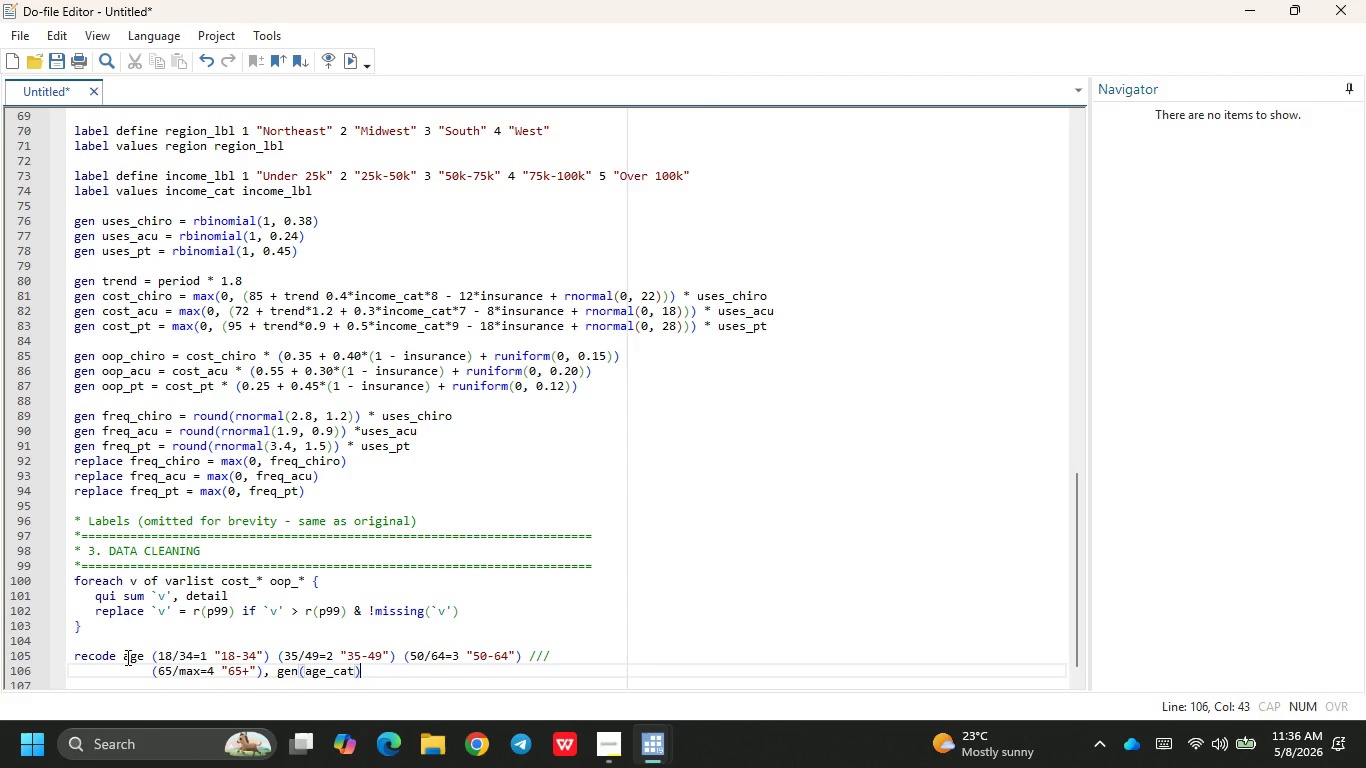 
scroll: coordinate [126, 657], scroll_direction: down, amount: 2.0
 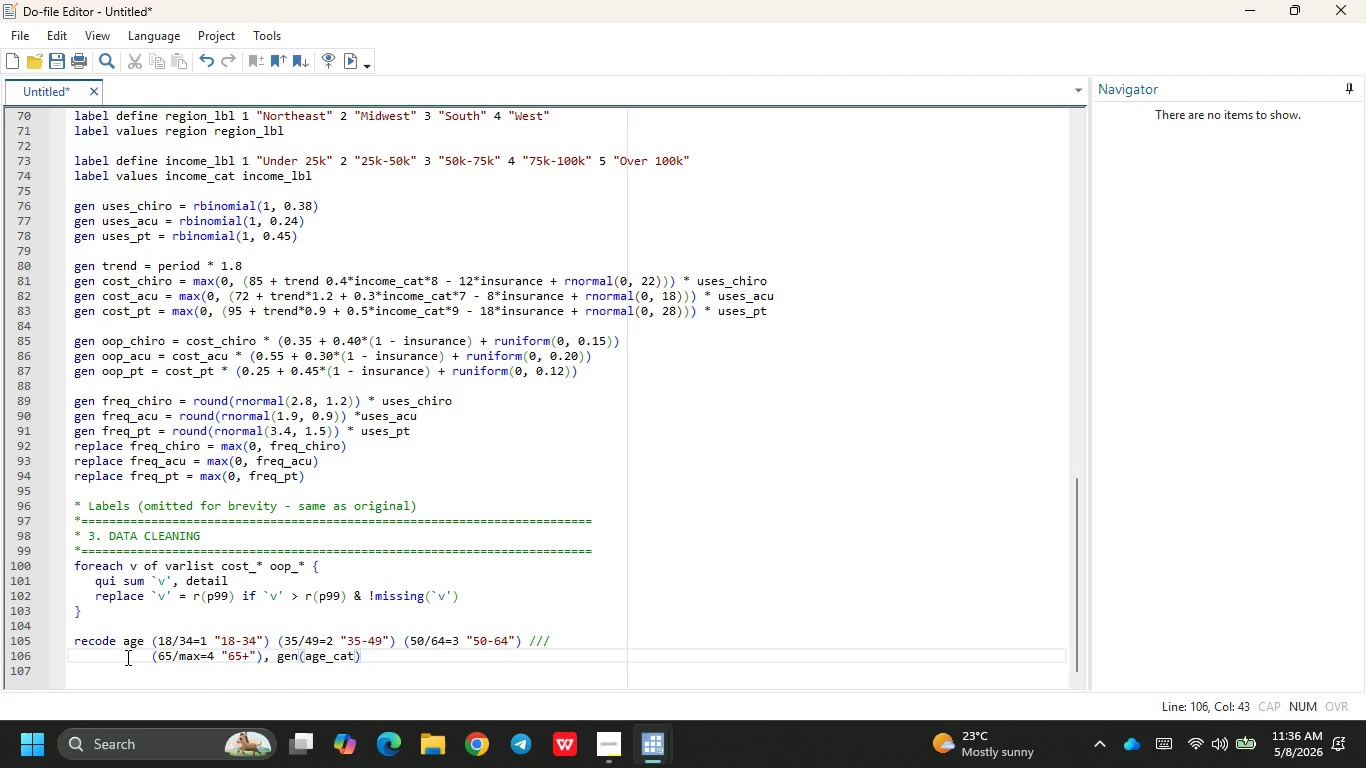 
key(Enter)
 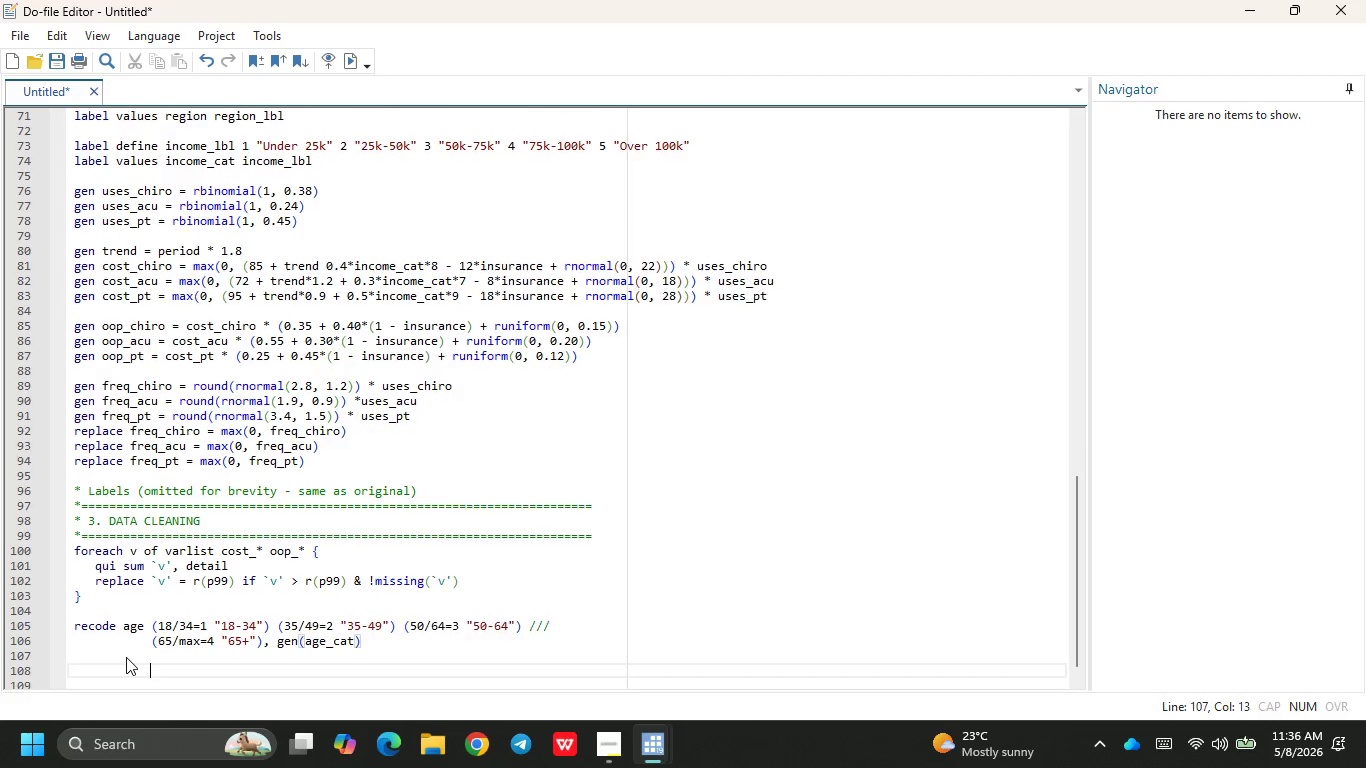 
key(Enter)
 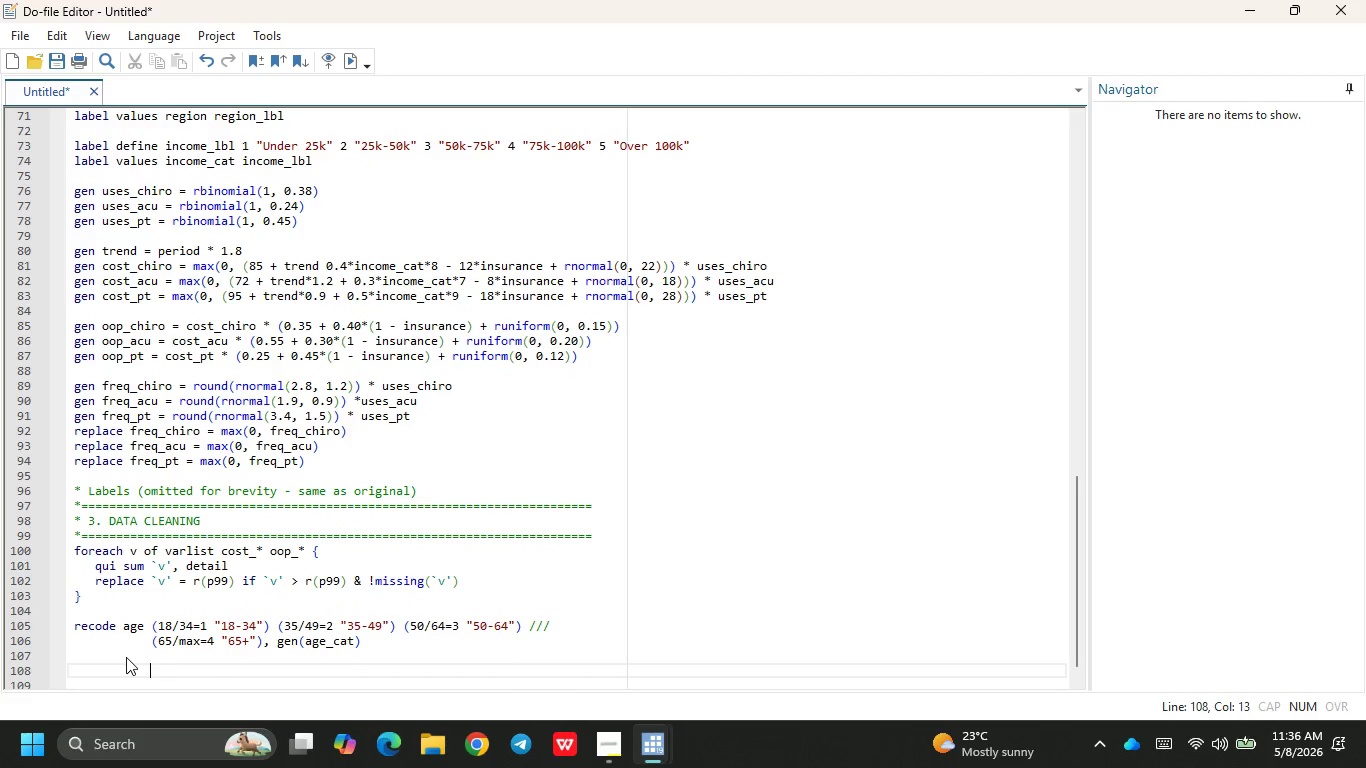 
key(Backspace)
 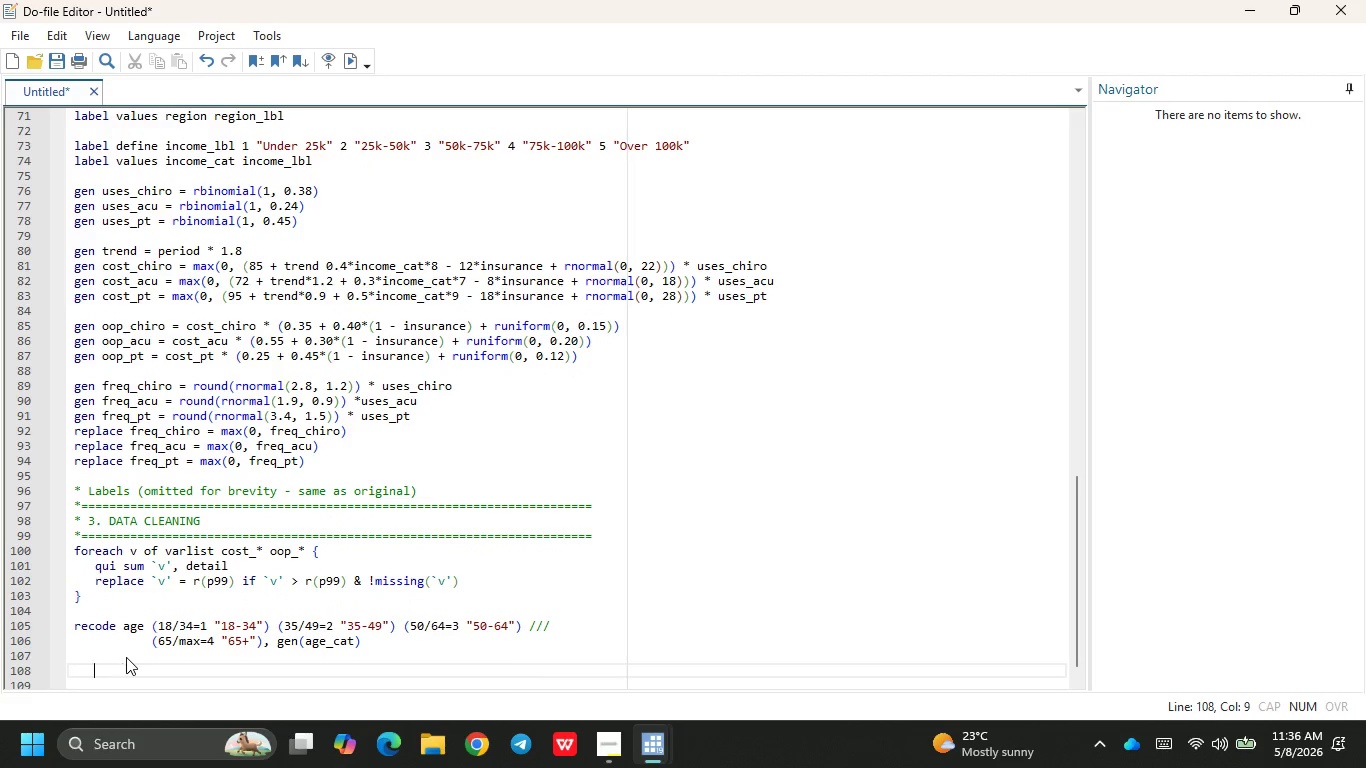 
key(Backspace)
 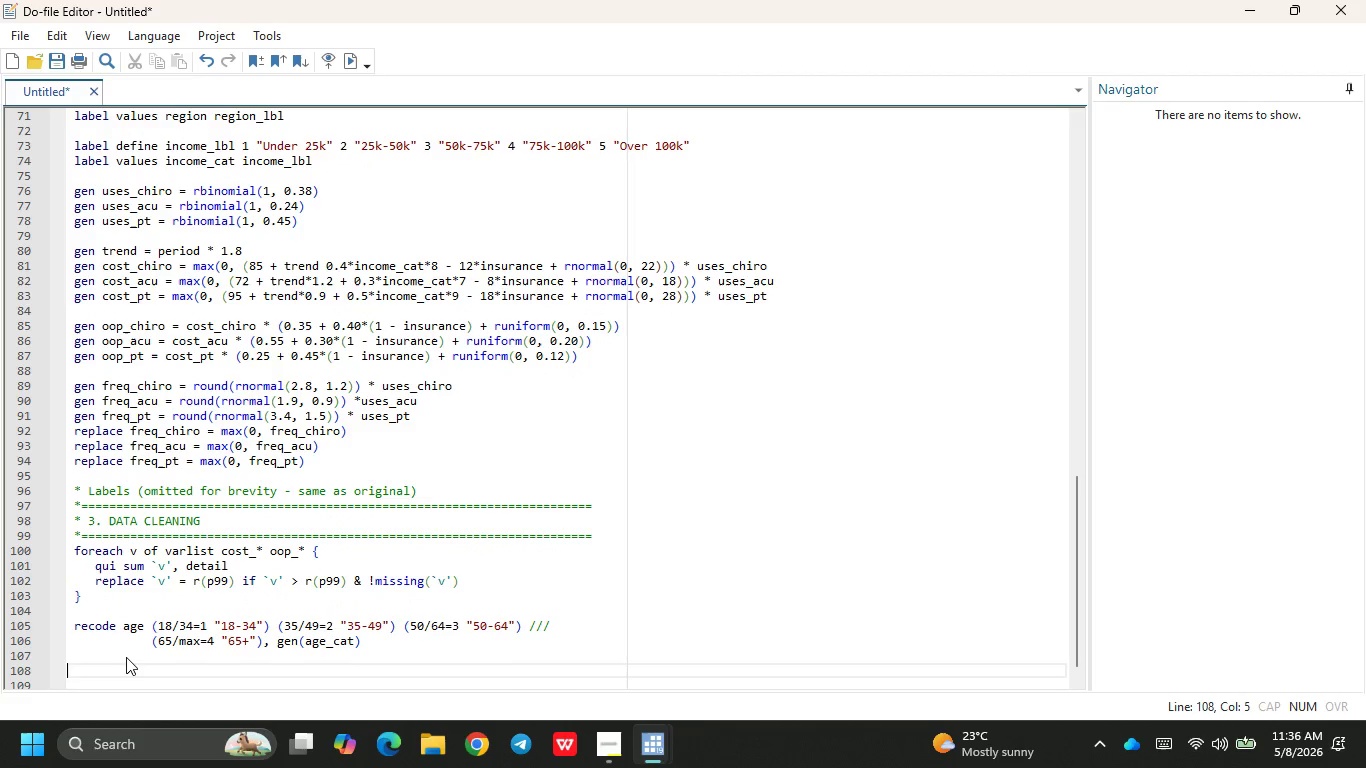 
key(Backspace)
 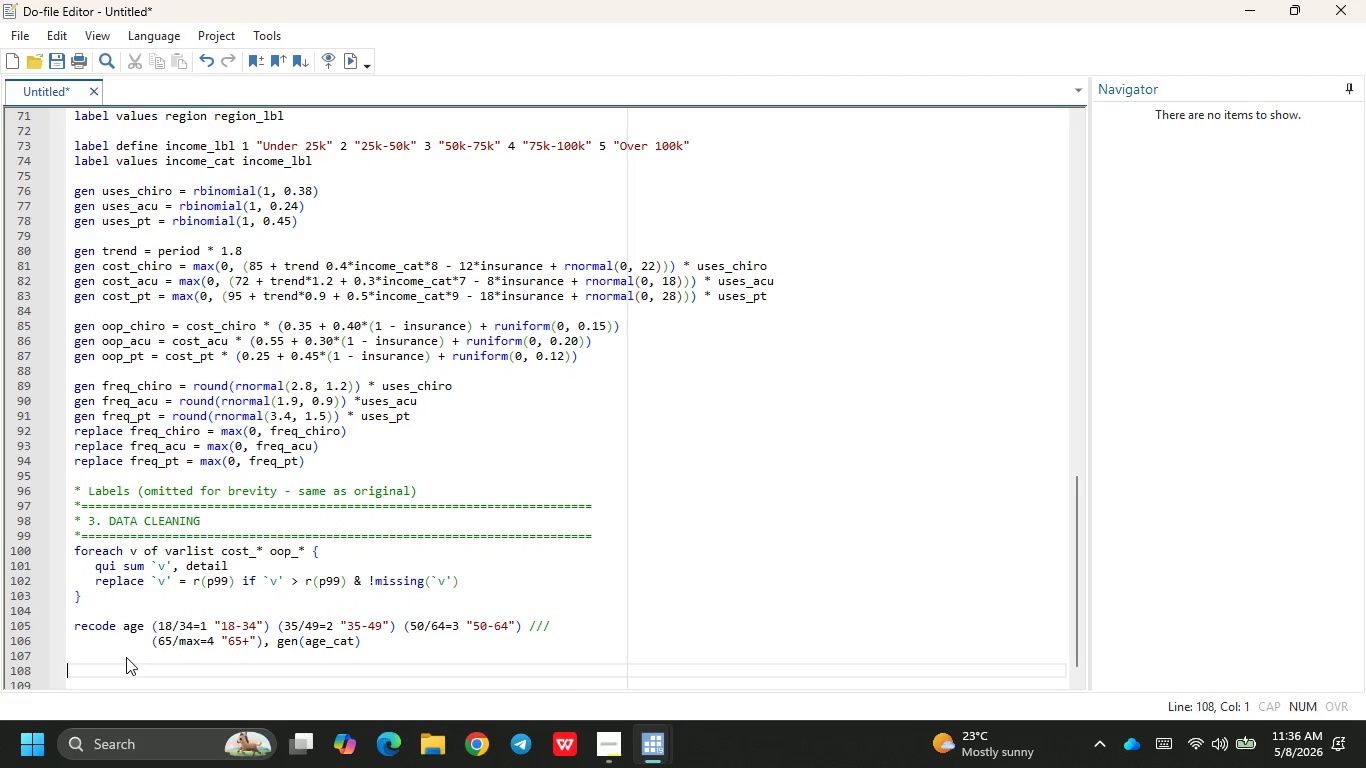 
key(Shift+8)
 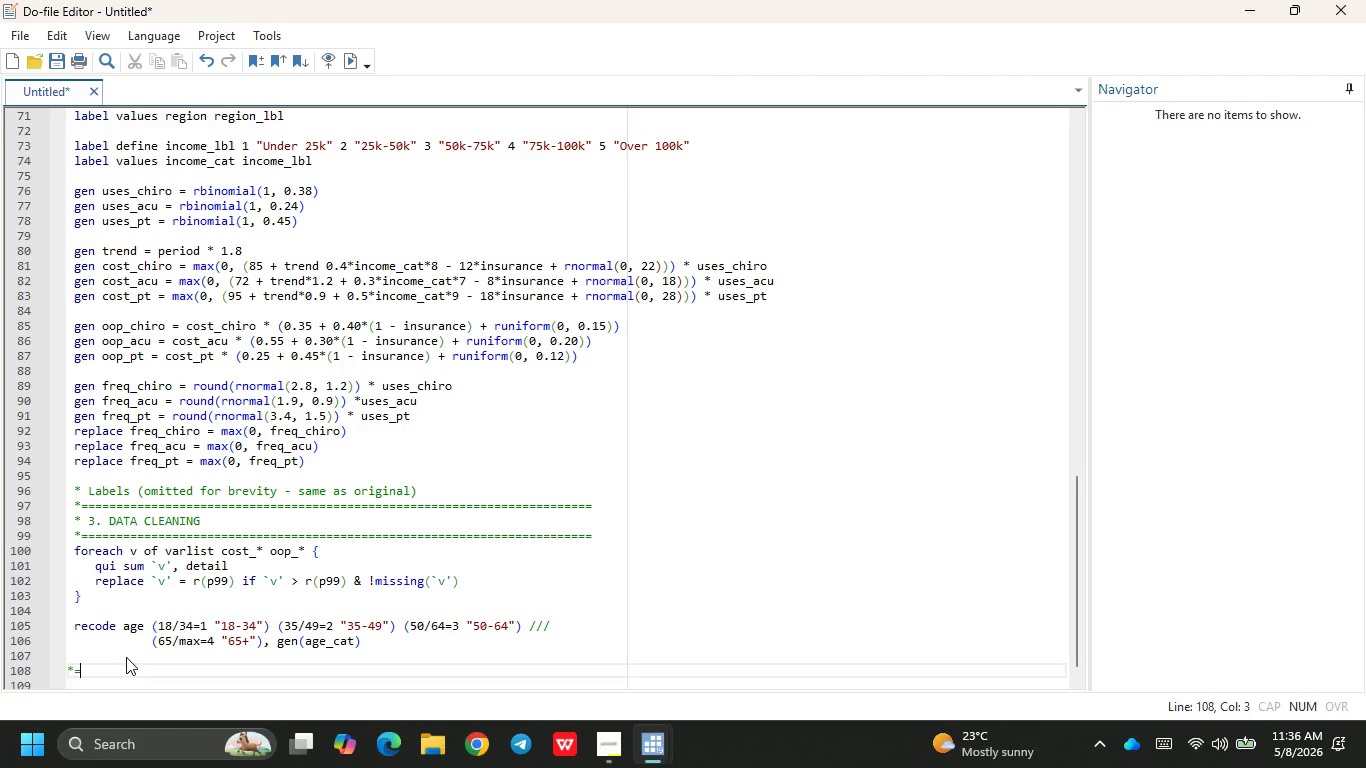 
hold_key(key=Equal, duration=1.52)
 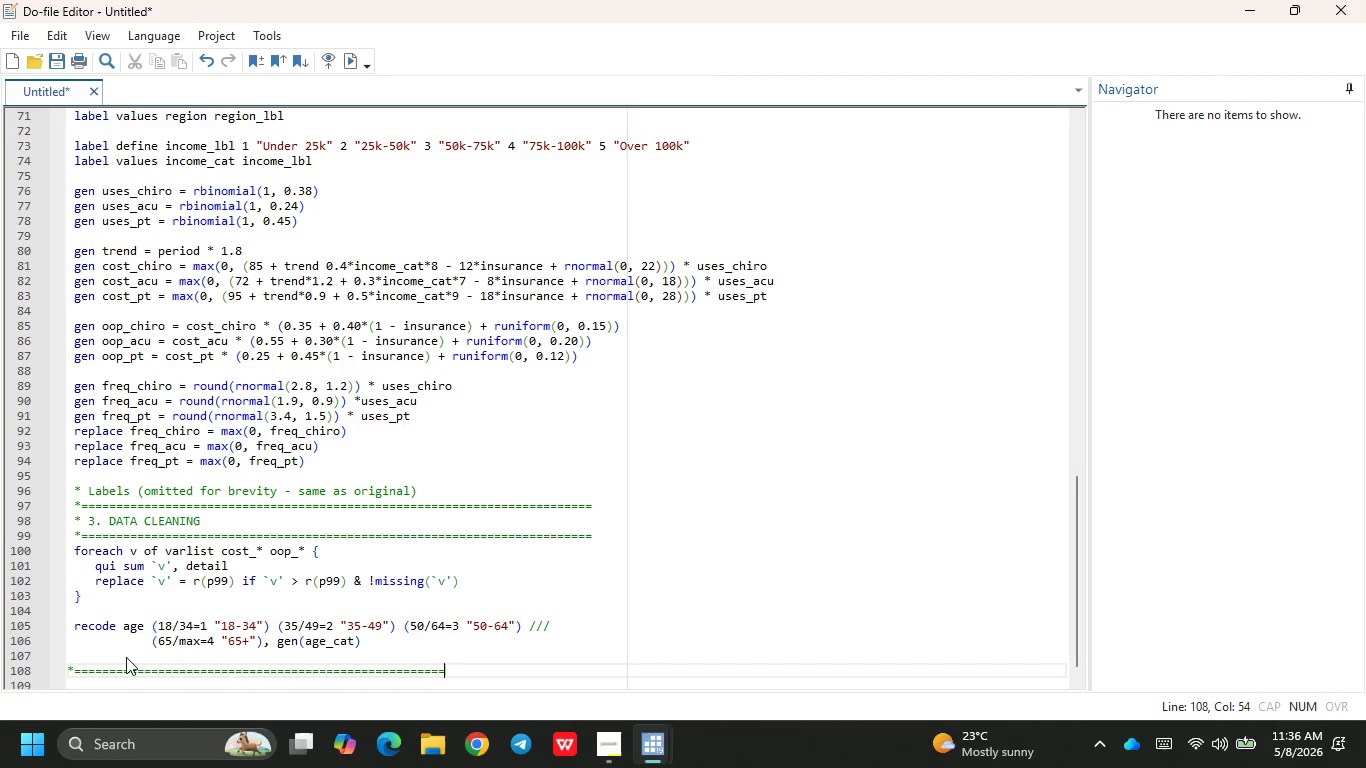 
hold_key(key=Equal, duration=1.09)
 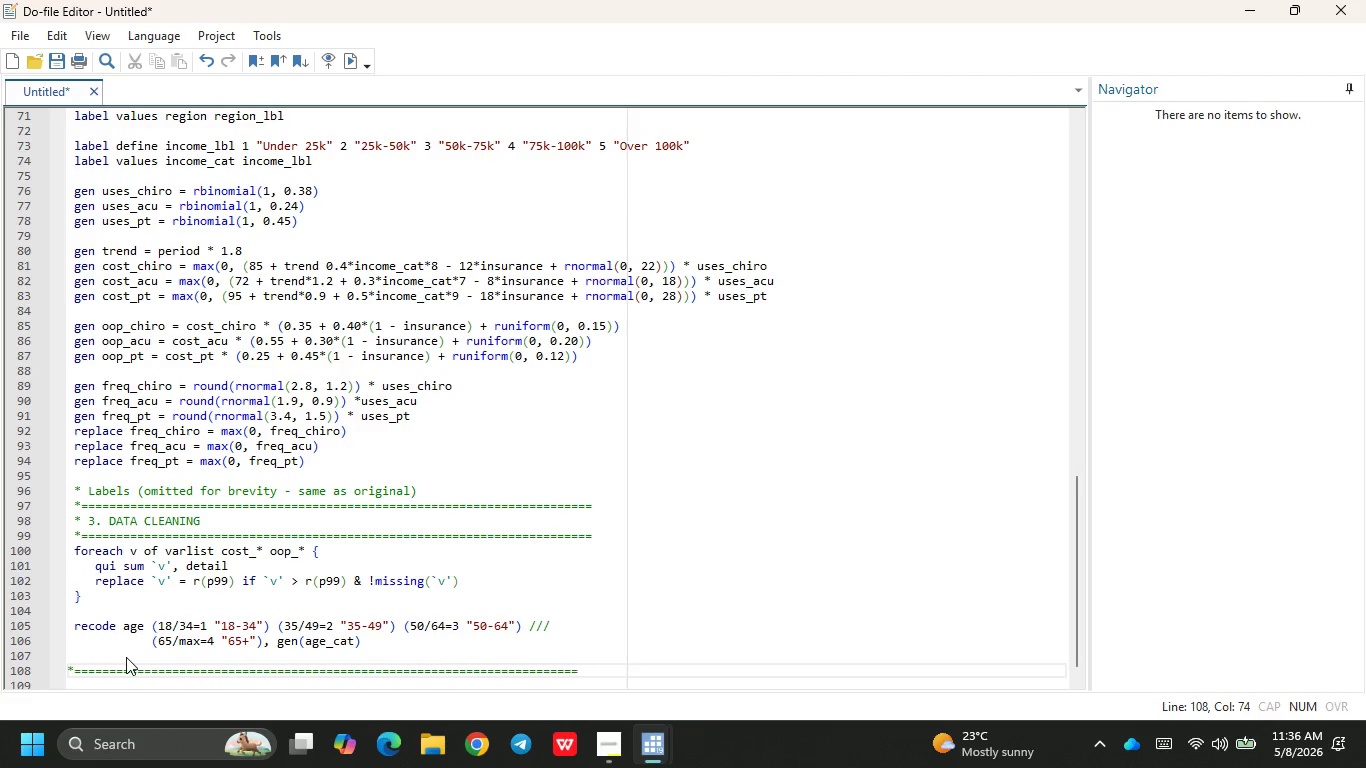 
key(Equal)
 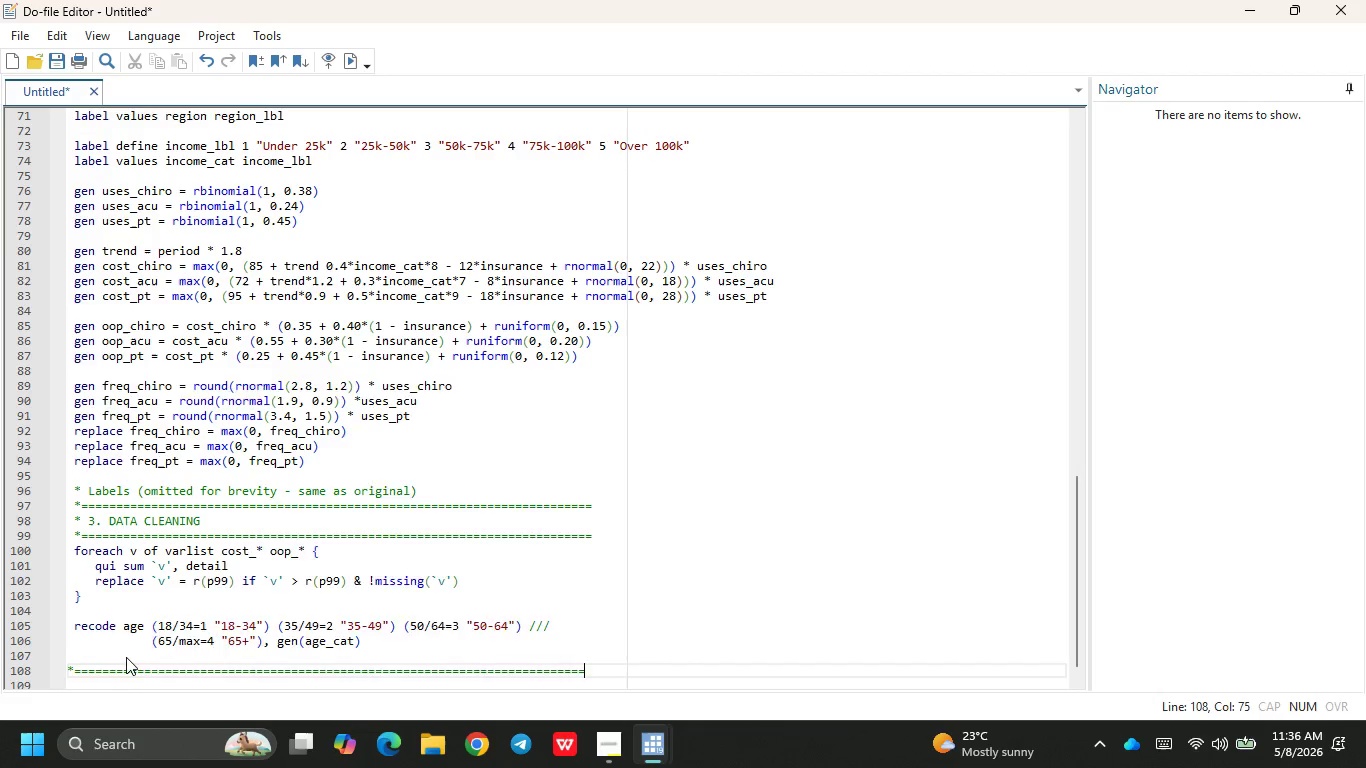 
key(Enter)
 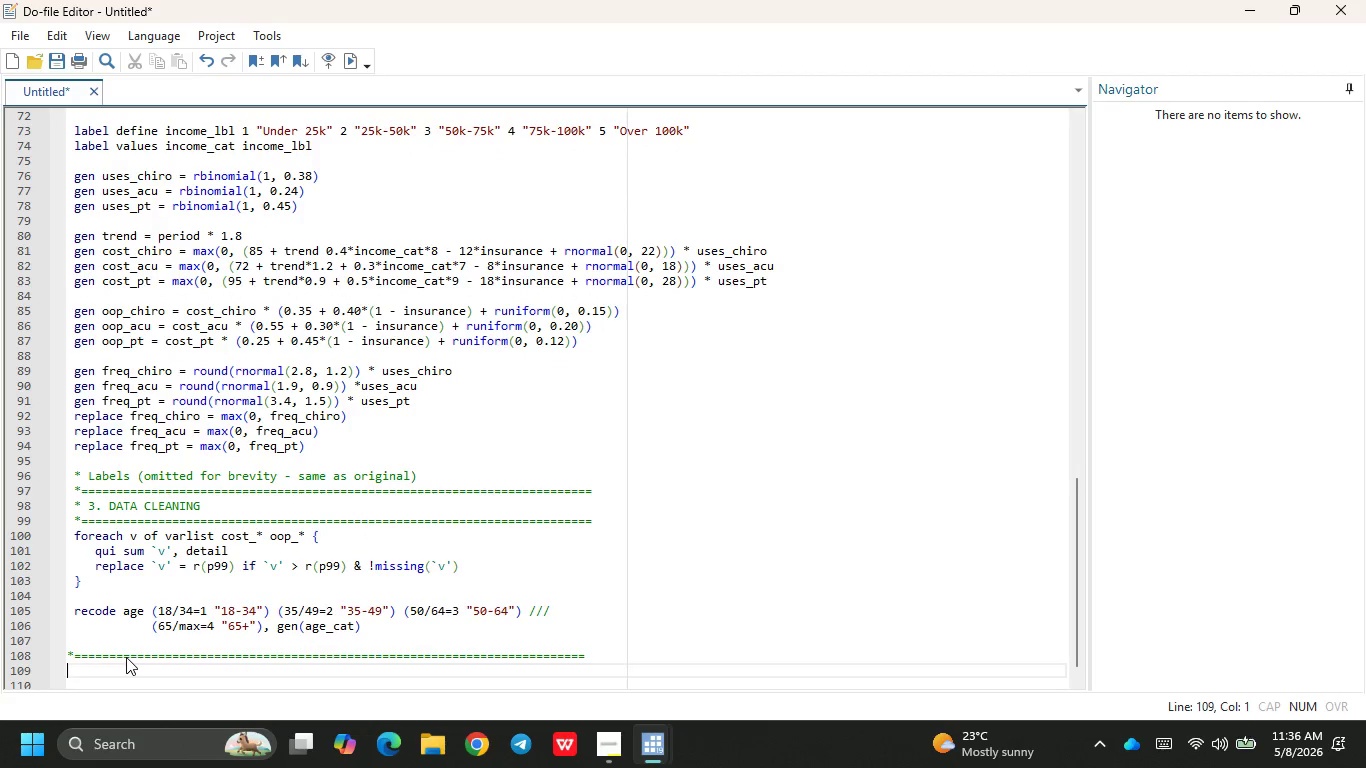 
type(* 4. PANEL A - TIME SERIES)
 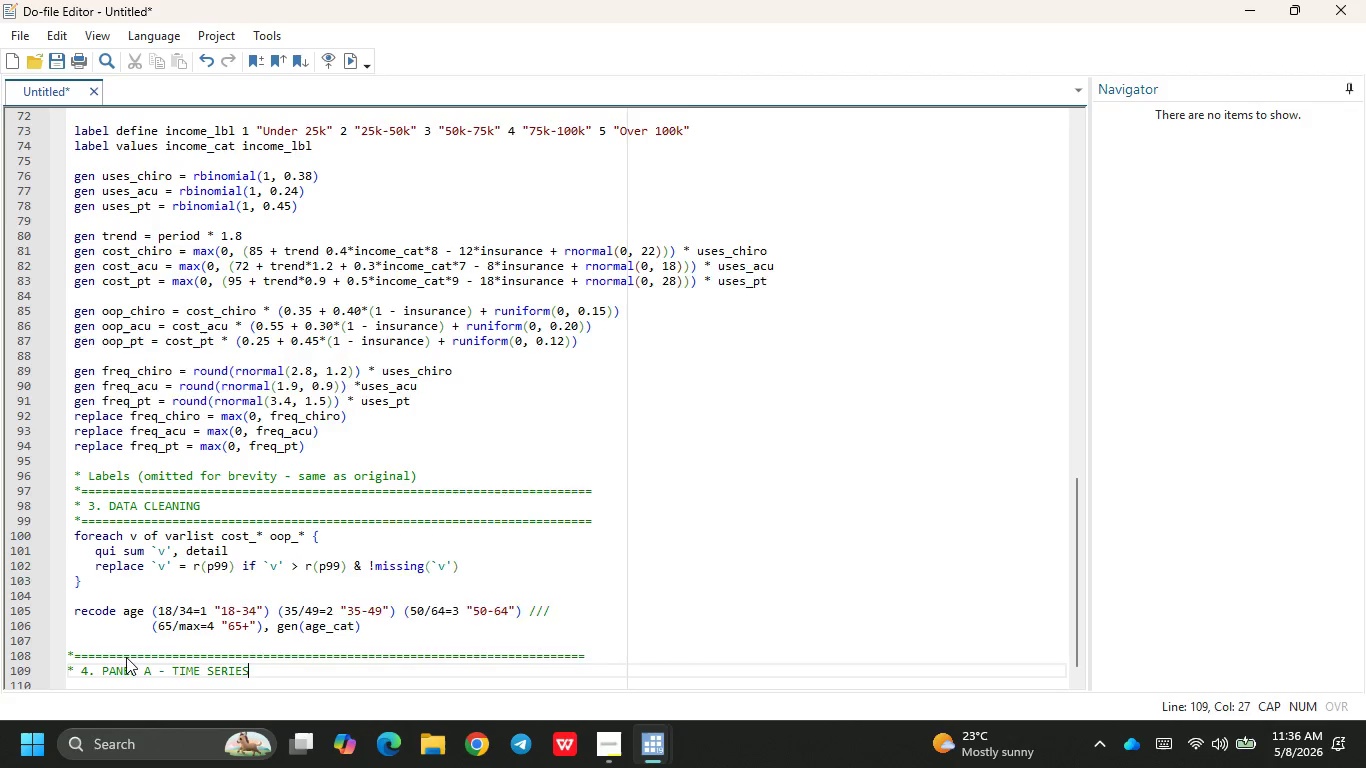 
key(Enter)
 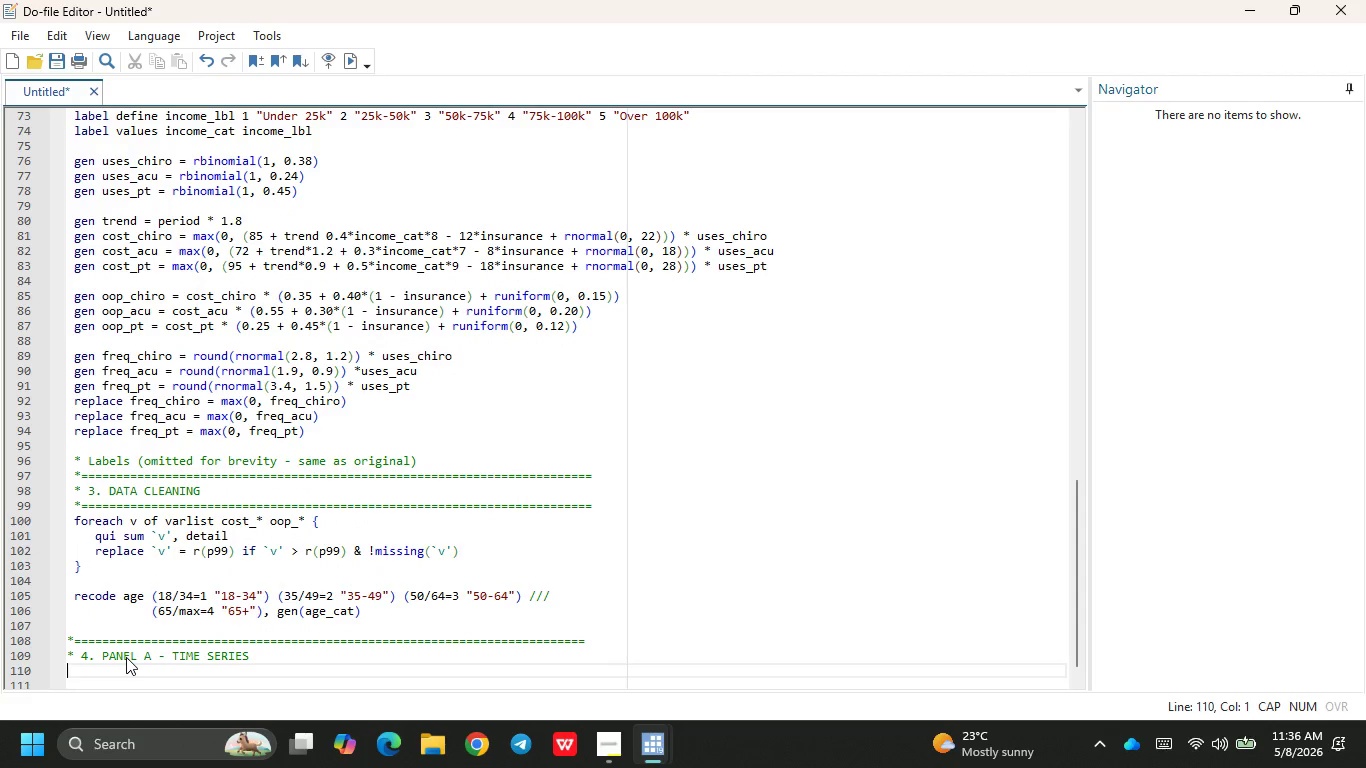 
key(Shift+8)
 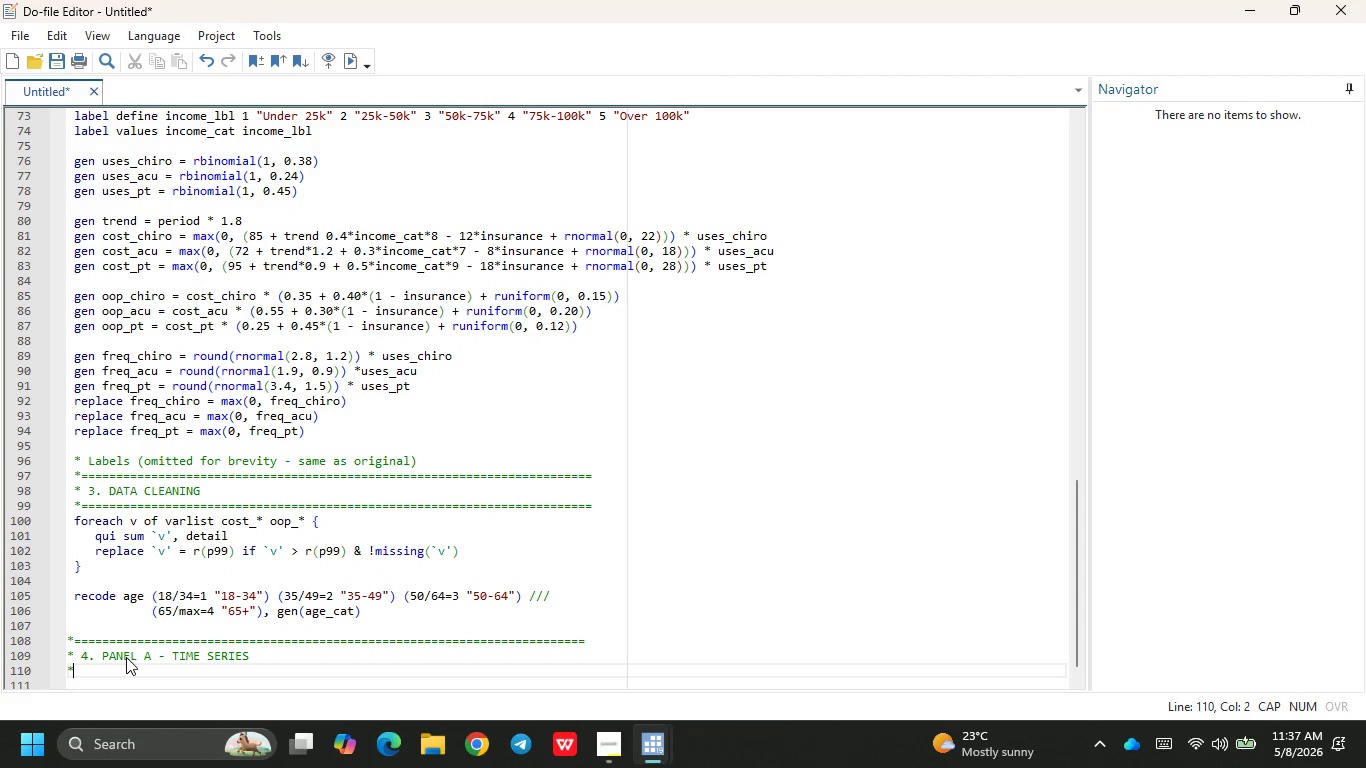 
key(Shift+Space)
 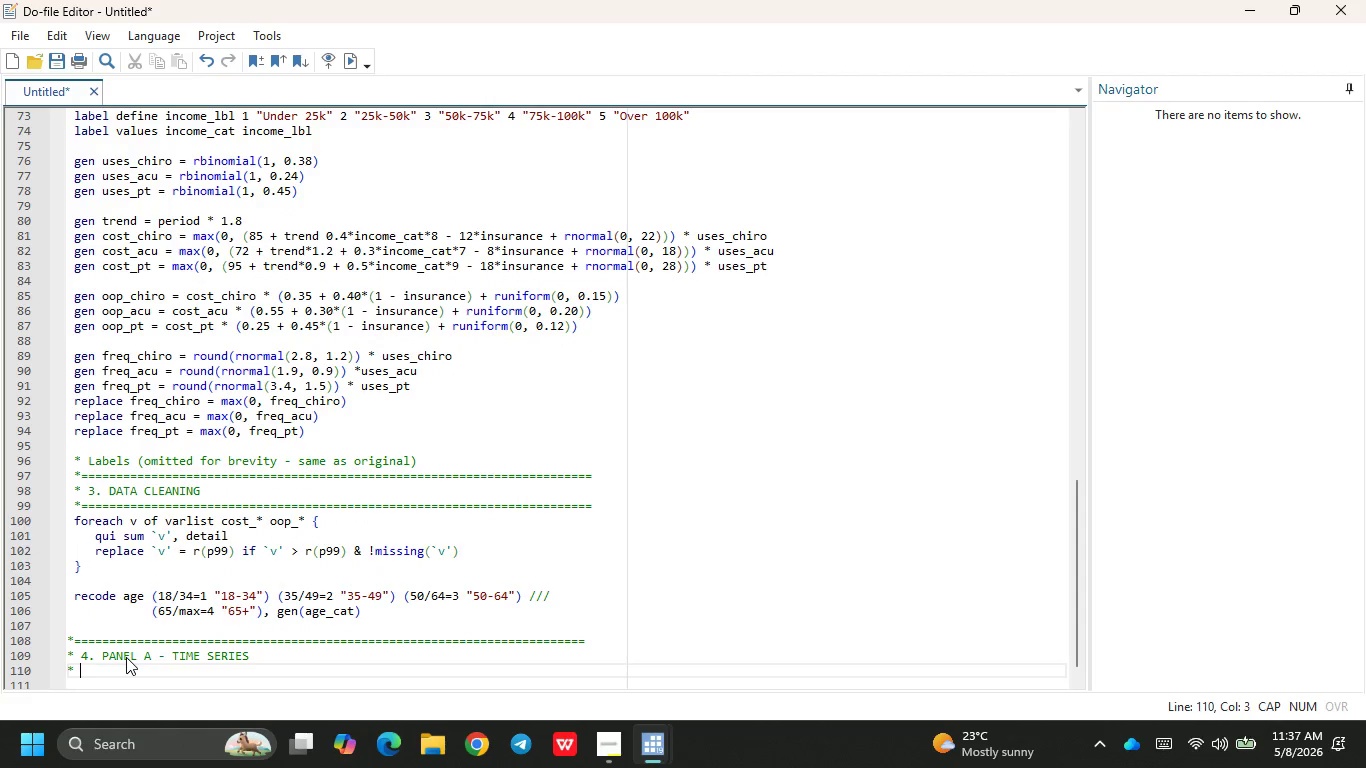 
hold_key(key=Equal, duration=1.17)
 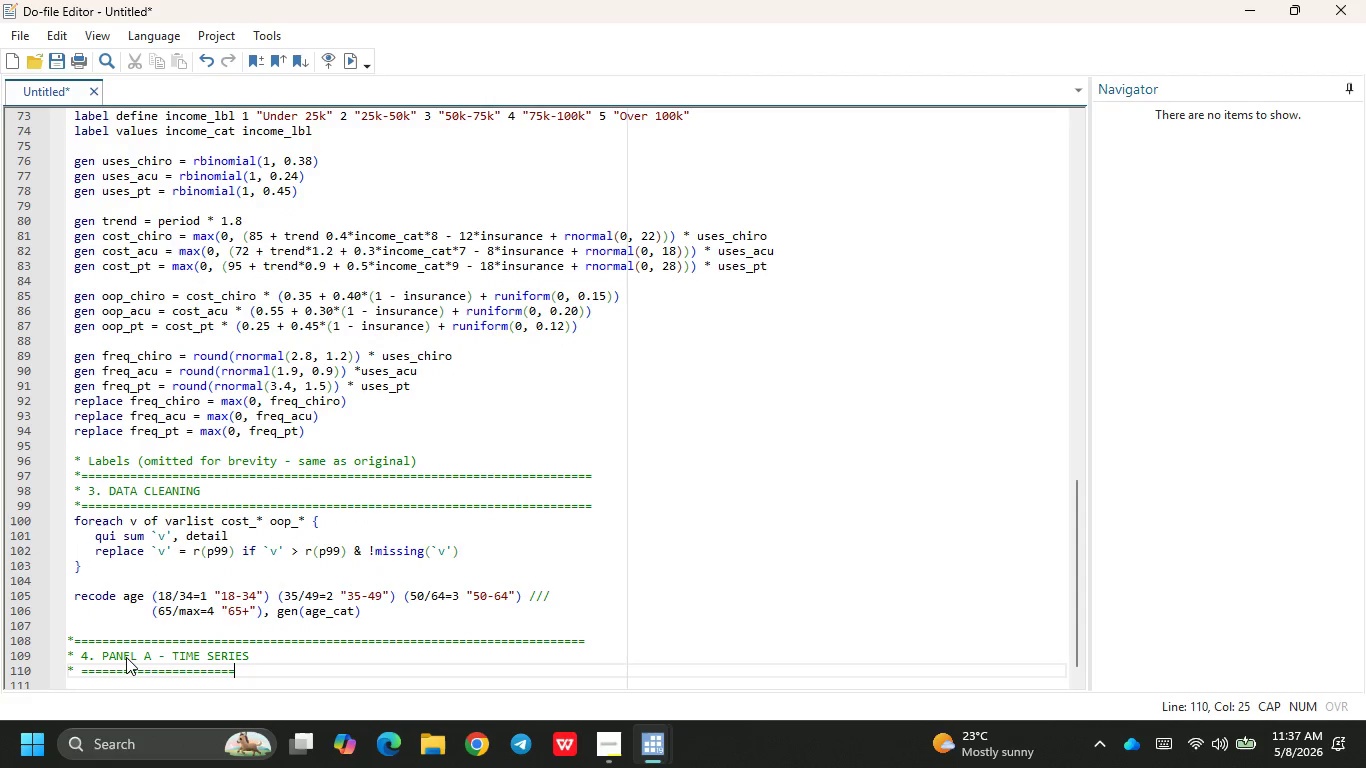 
hold_key(key=Backspace, duration=1.08)
 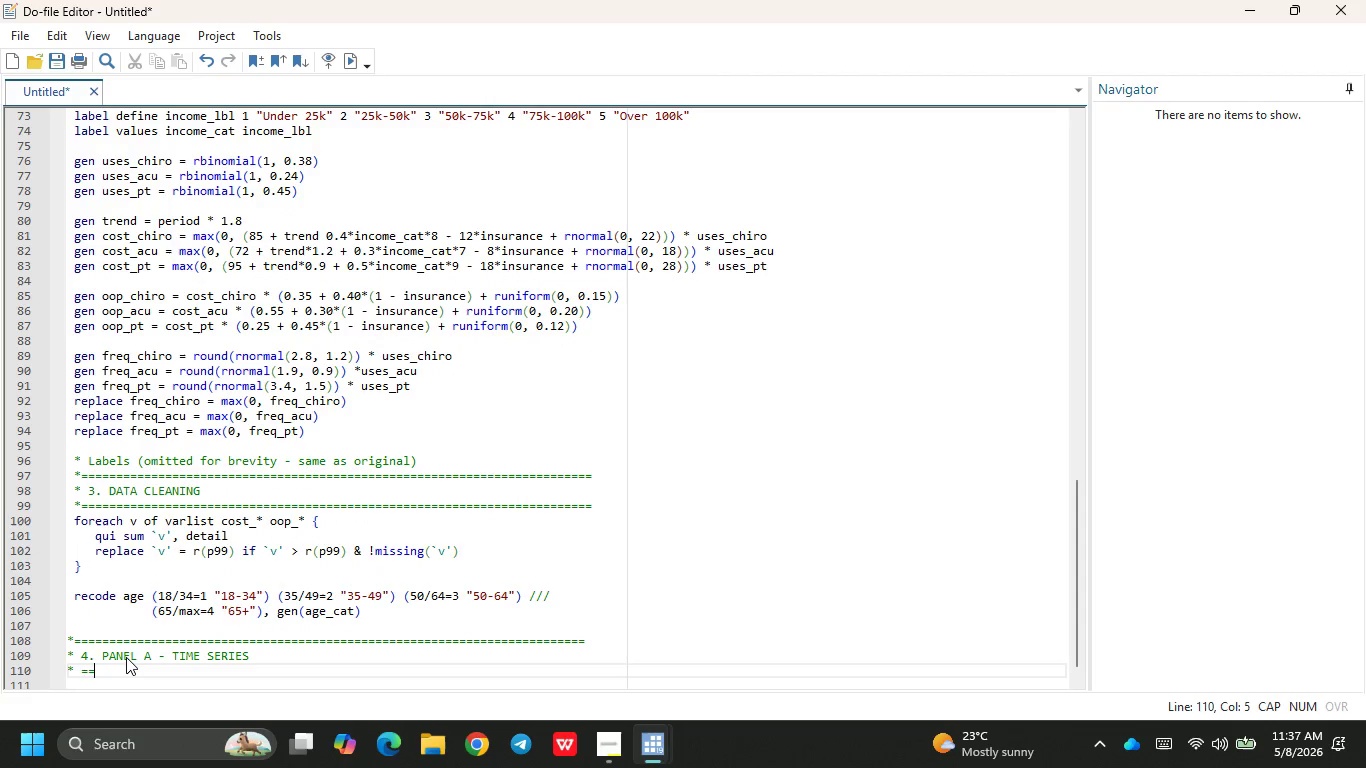 
key(Backspace)
 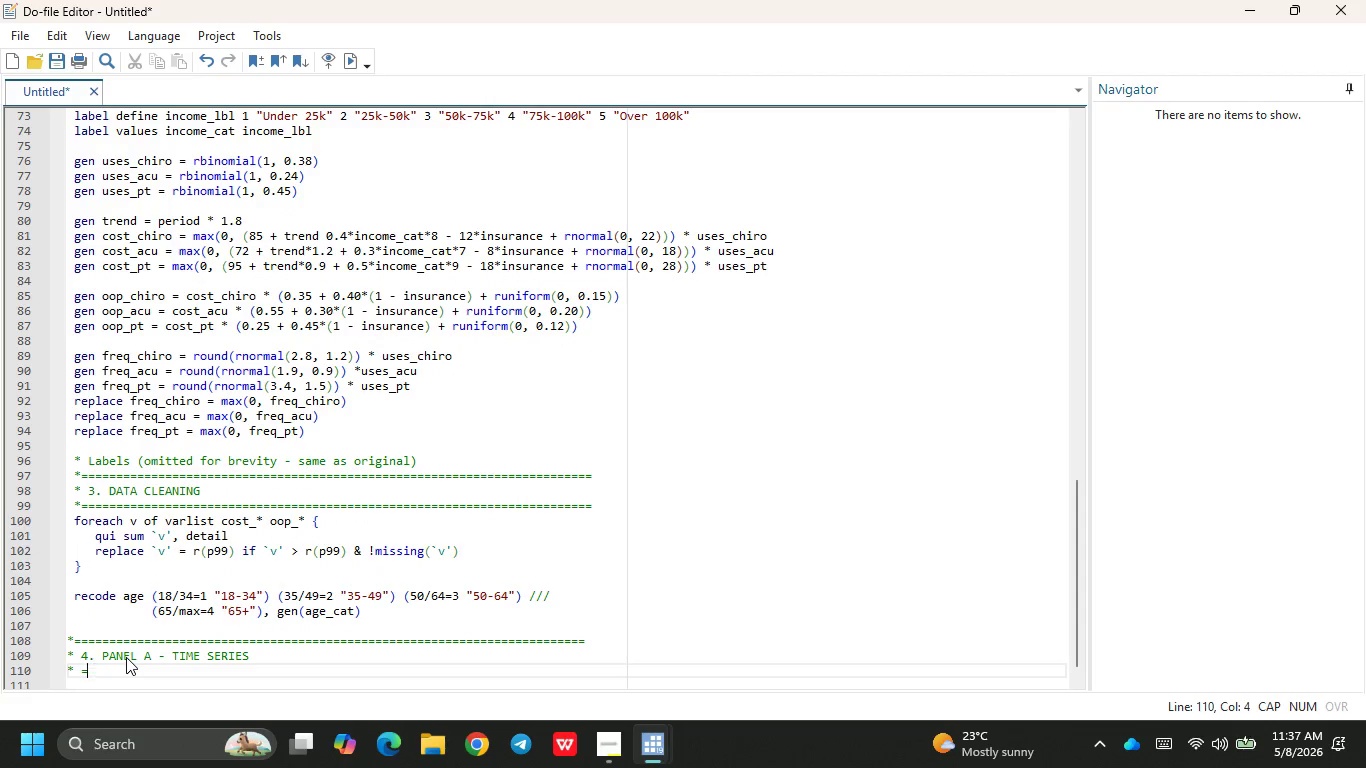 
key(Backspace)
 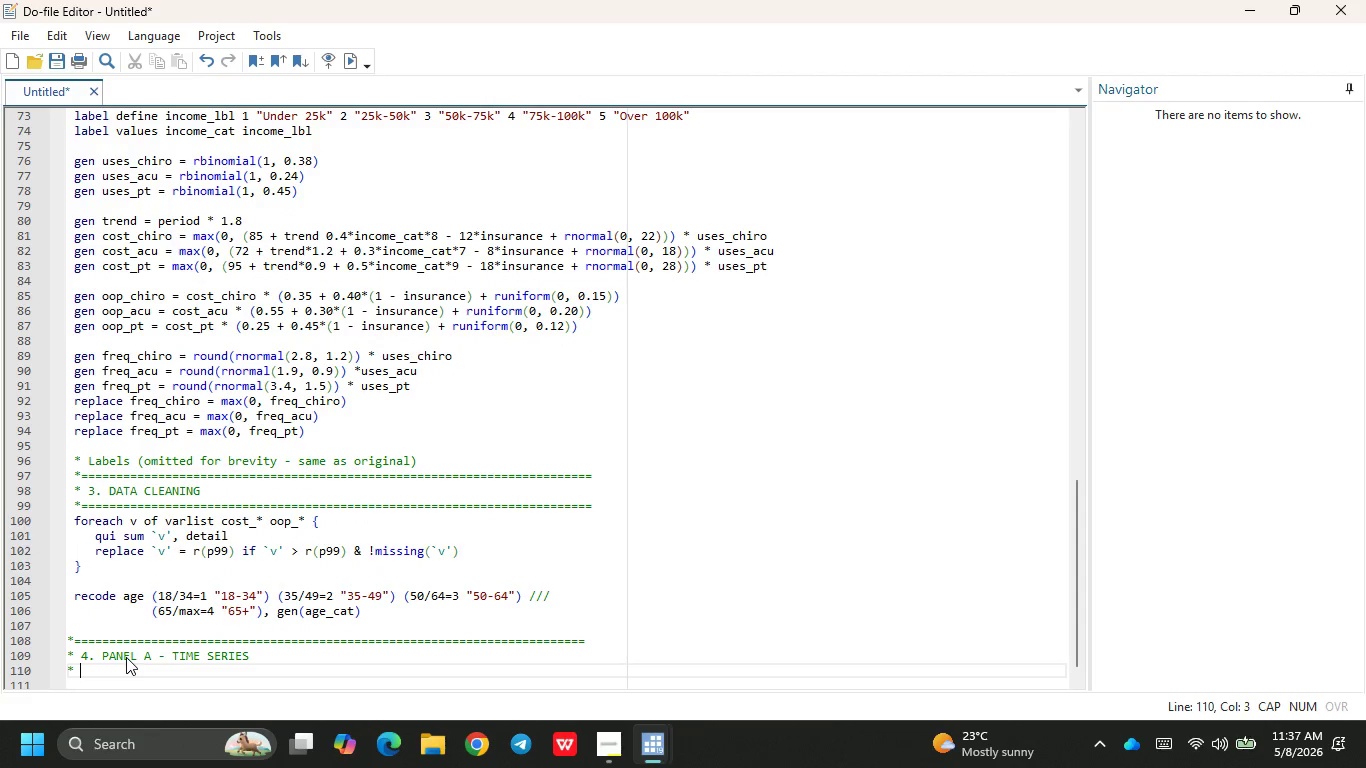 
key(Backspace)
 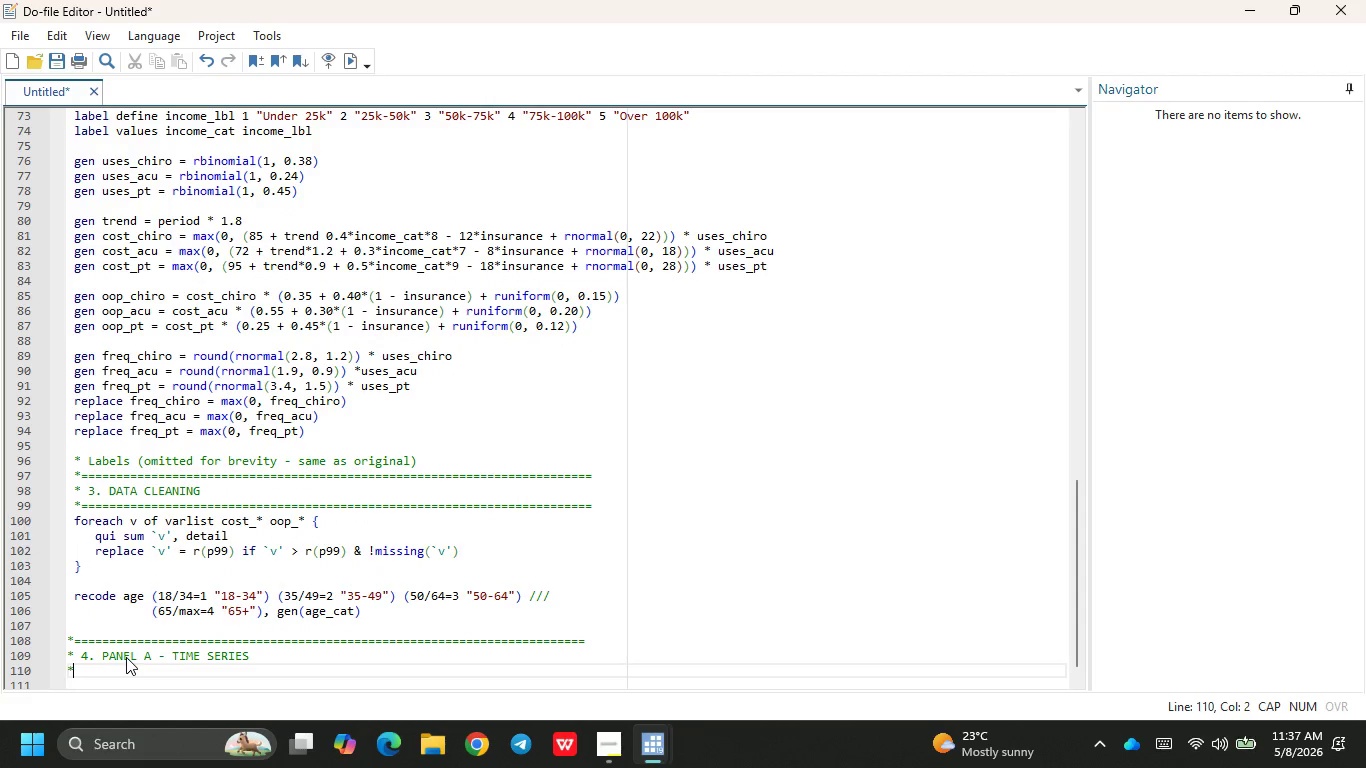 
key(Equal)
 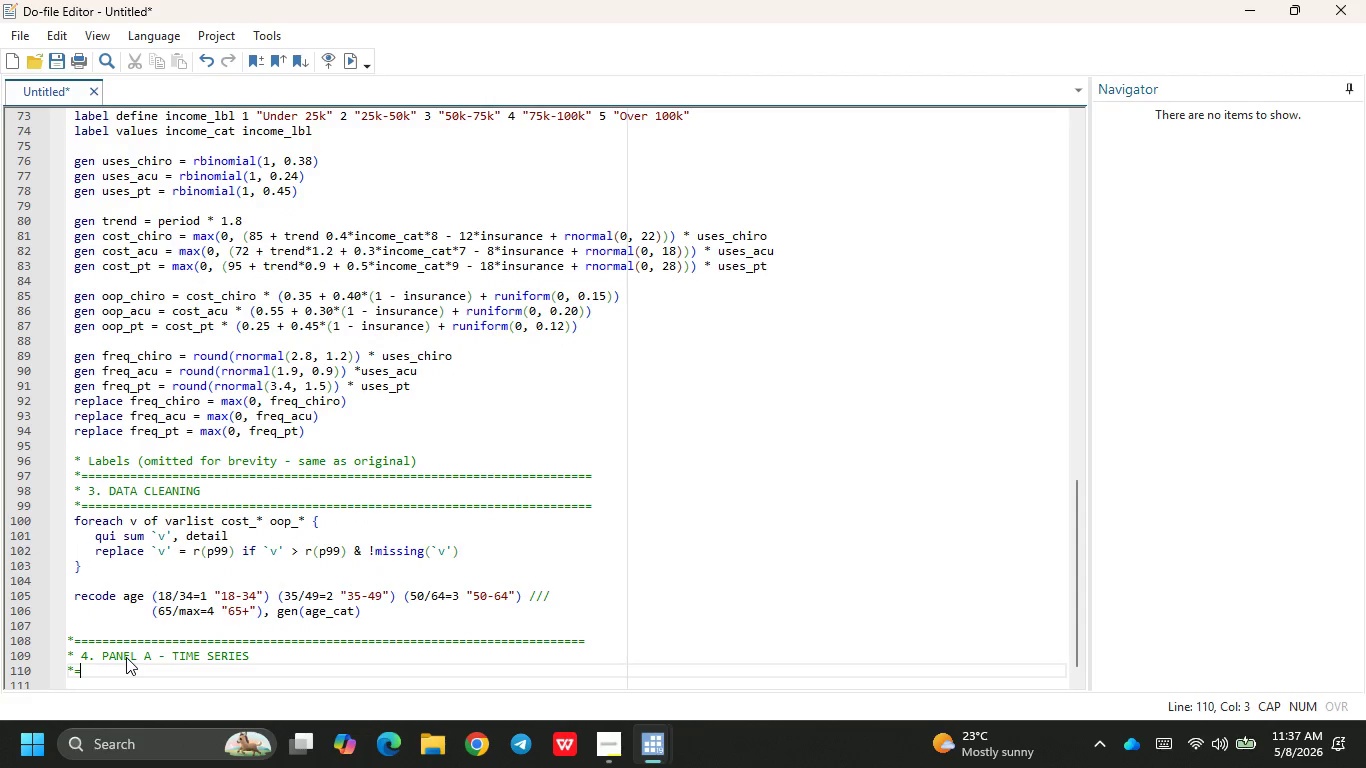 
hold_key(key=Equal, duration=1.5)
 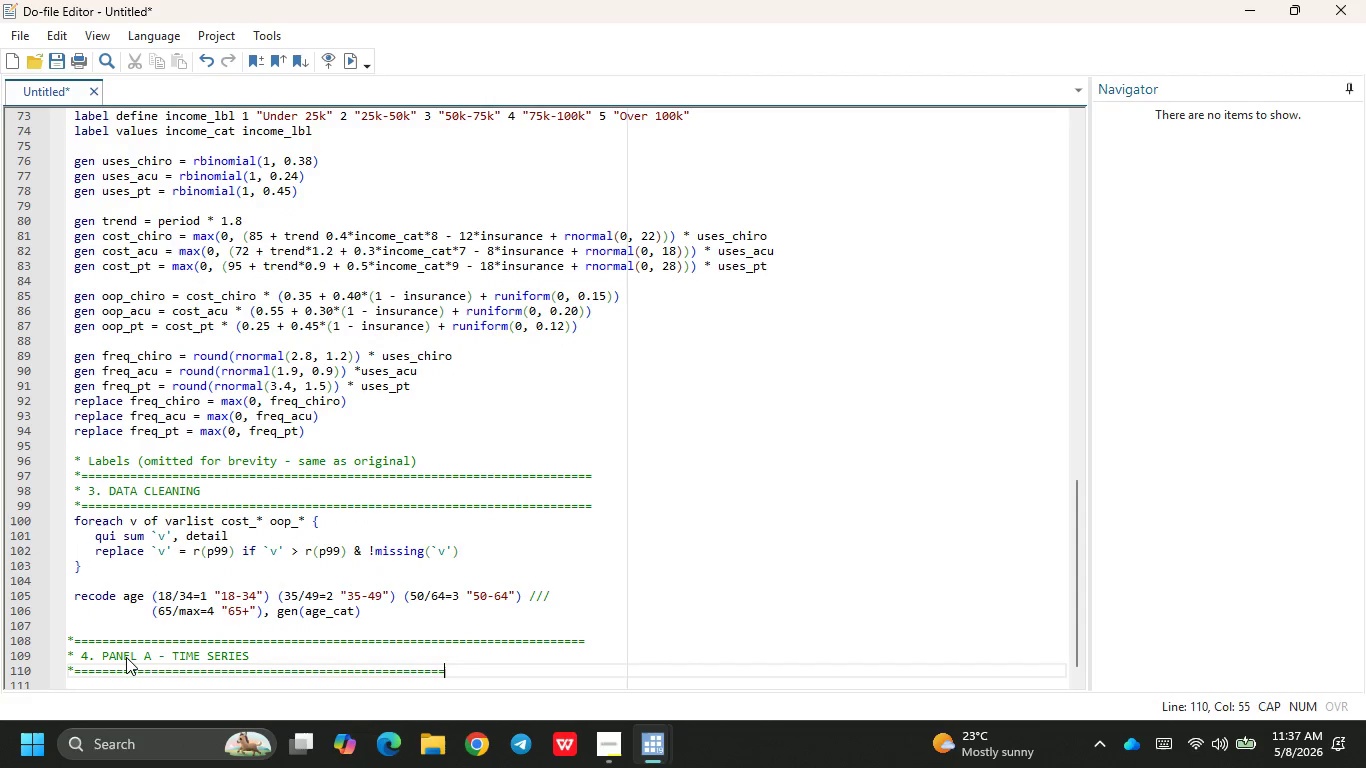 
hold_key(key=Equal, duration=1.02)
 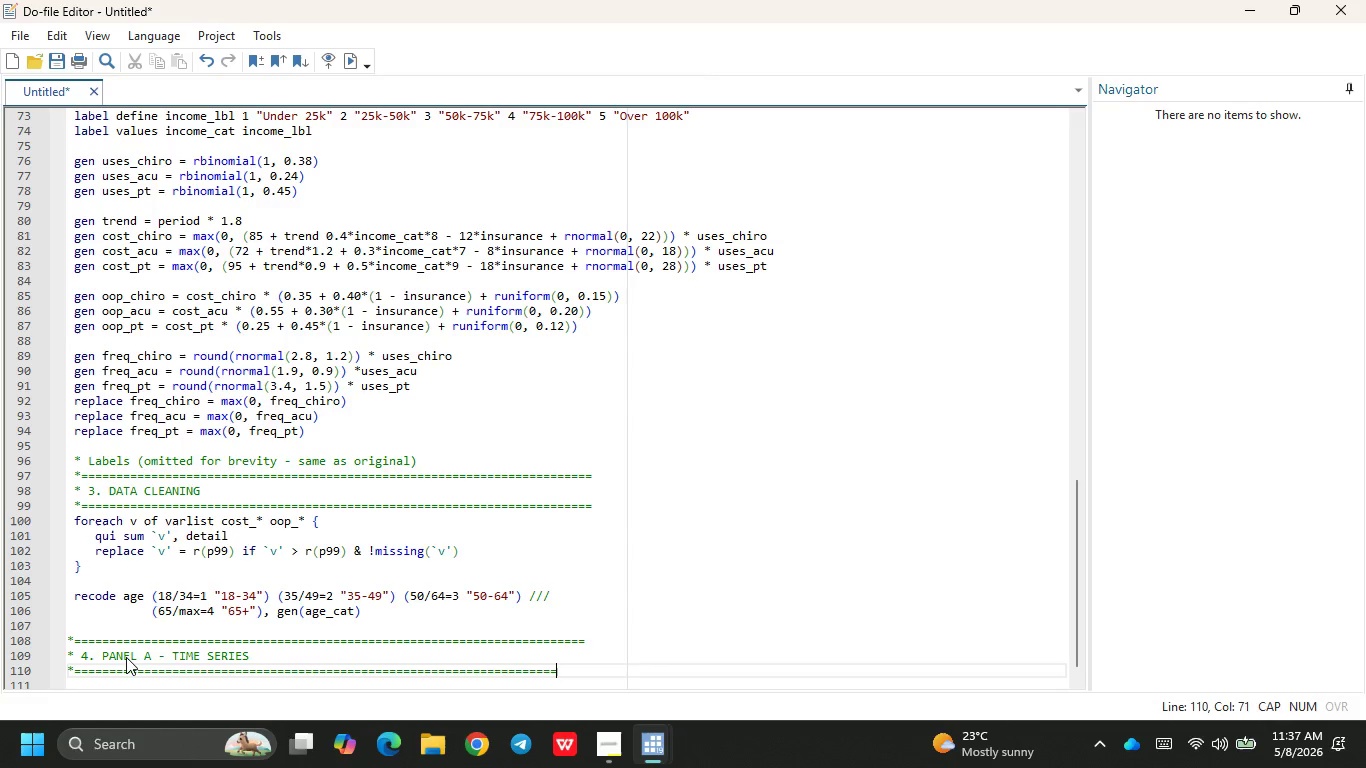 
key(Equal)
 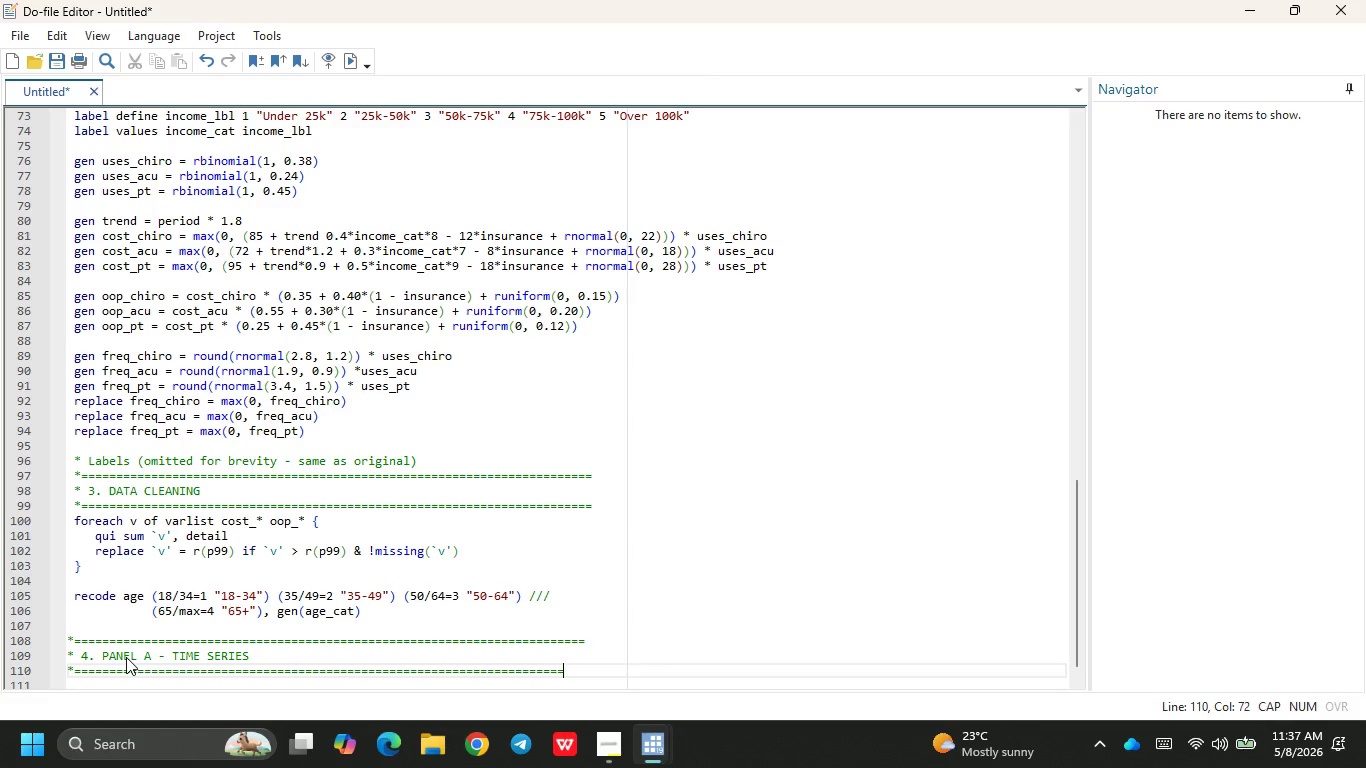 
key(Equal)
 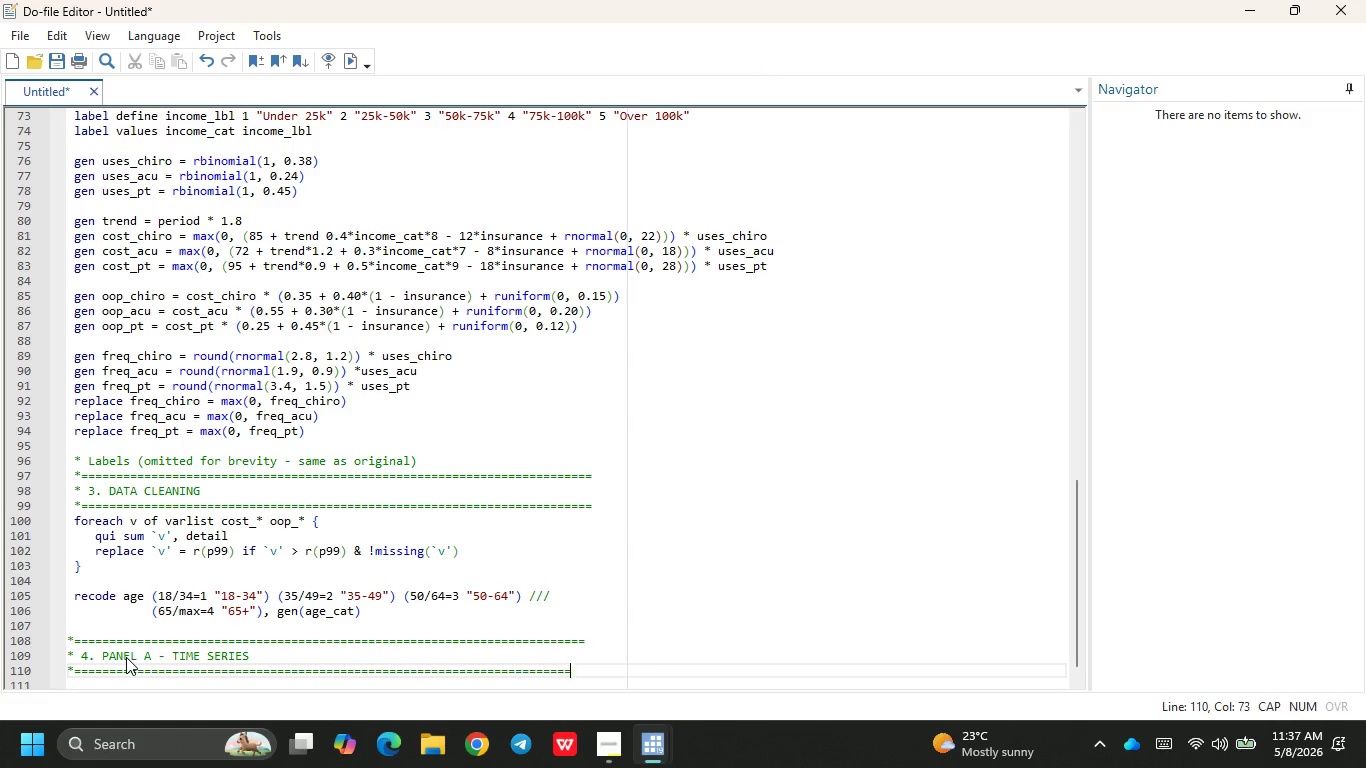 
key(Equal)
 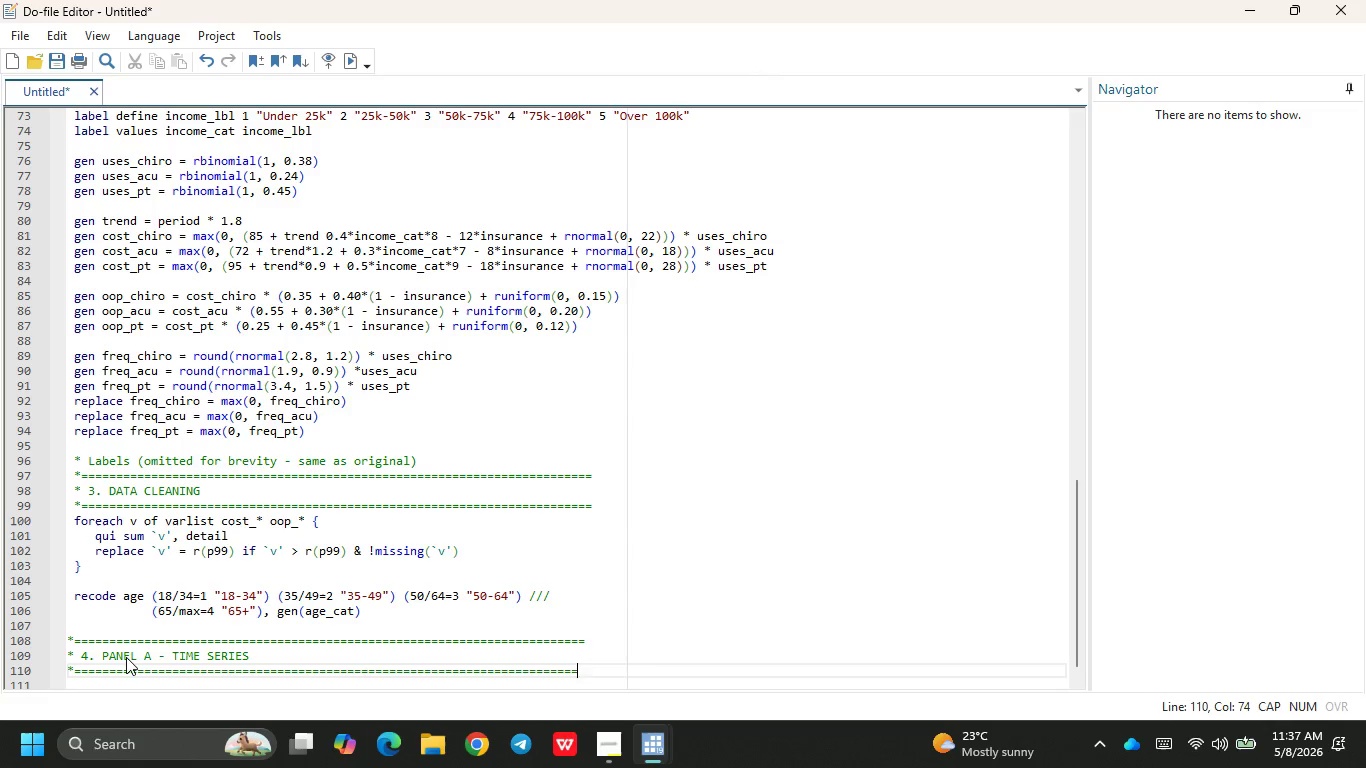 
key(Equal)
 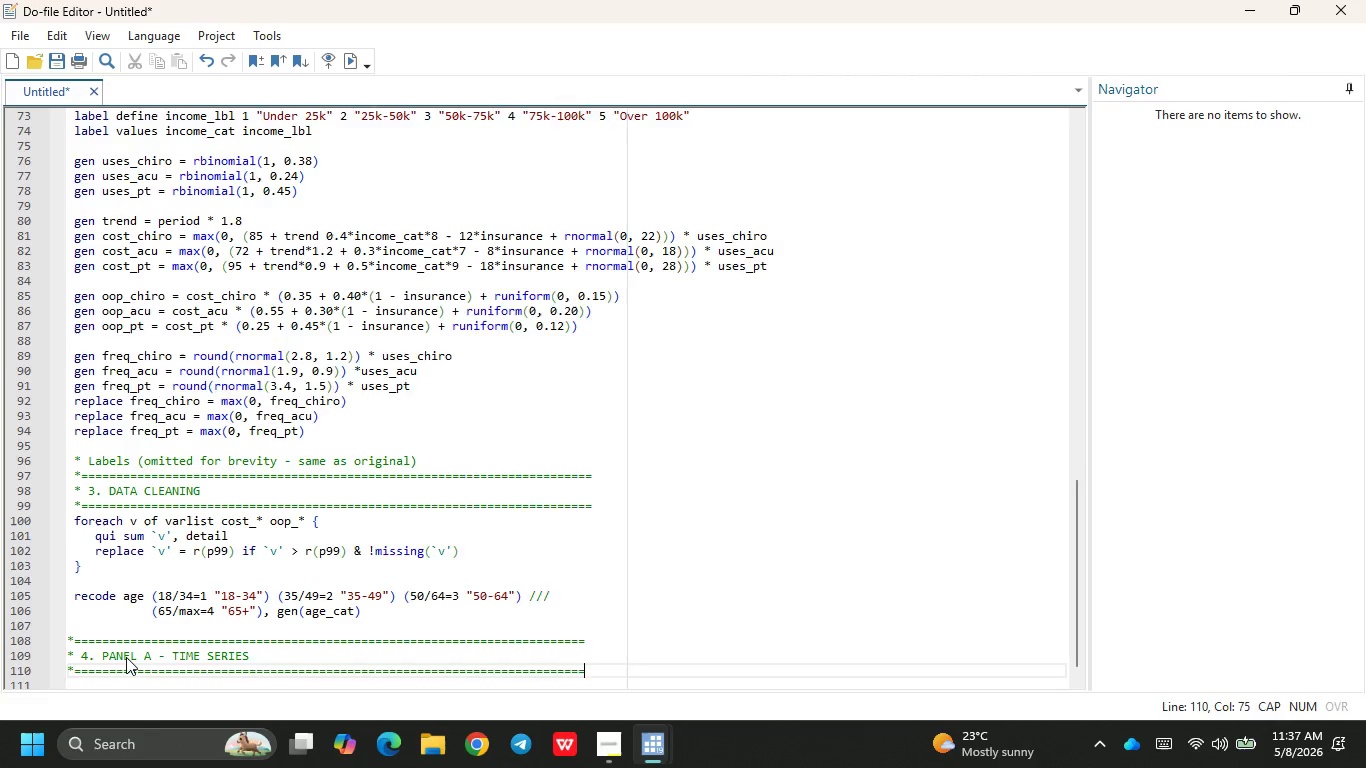 
key(Enter)
 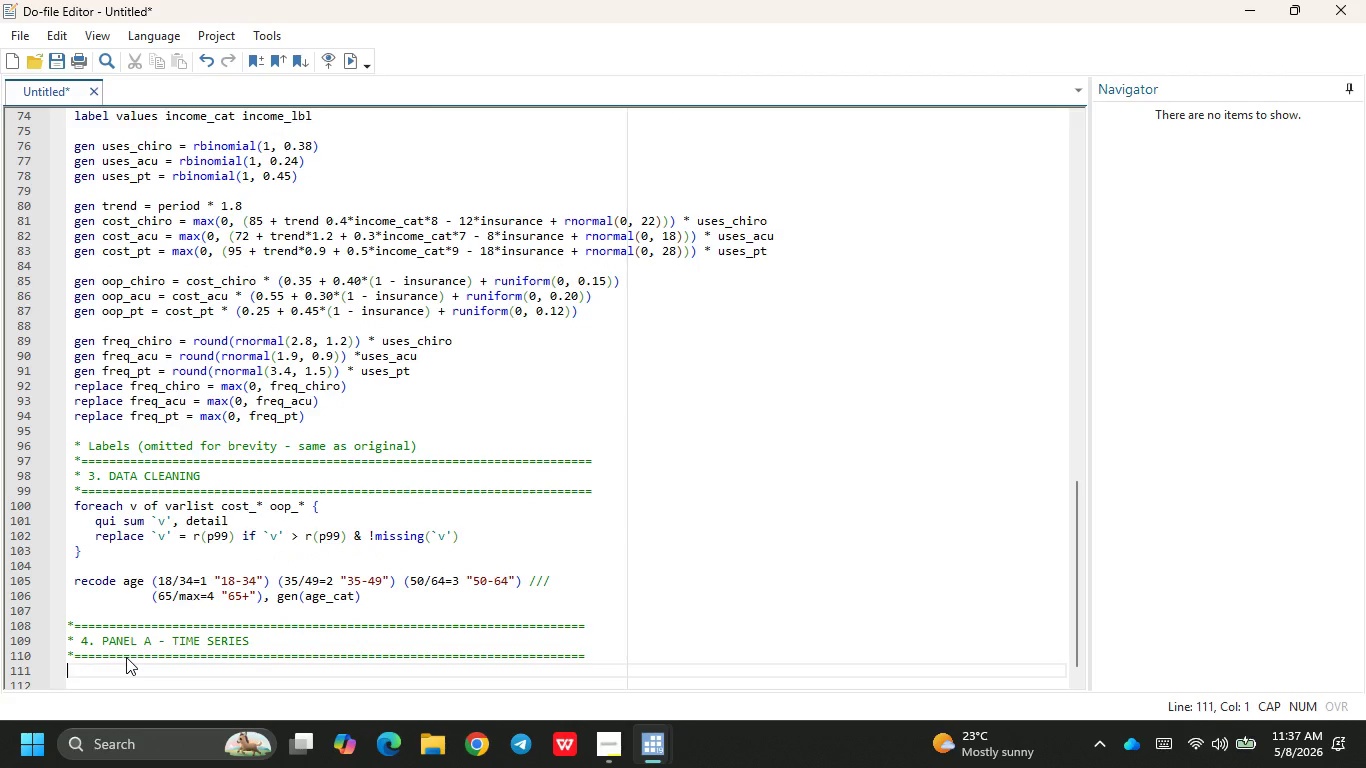 
type(prese)
 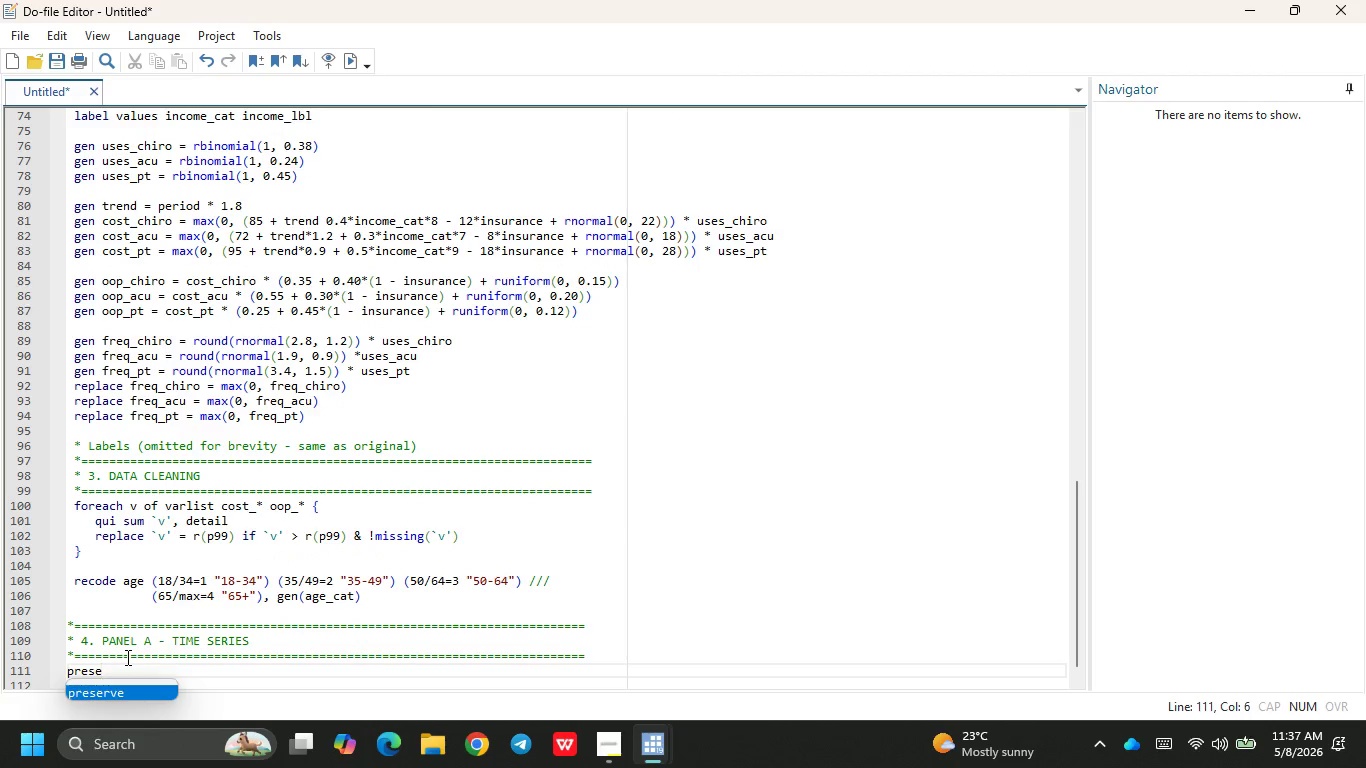 
key(Enter)
 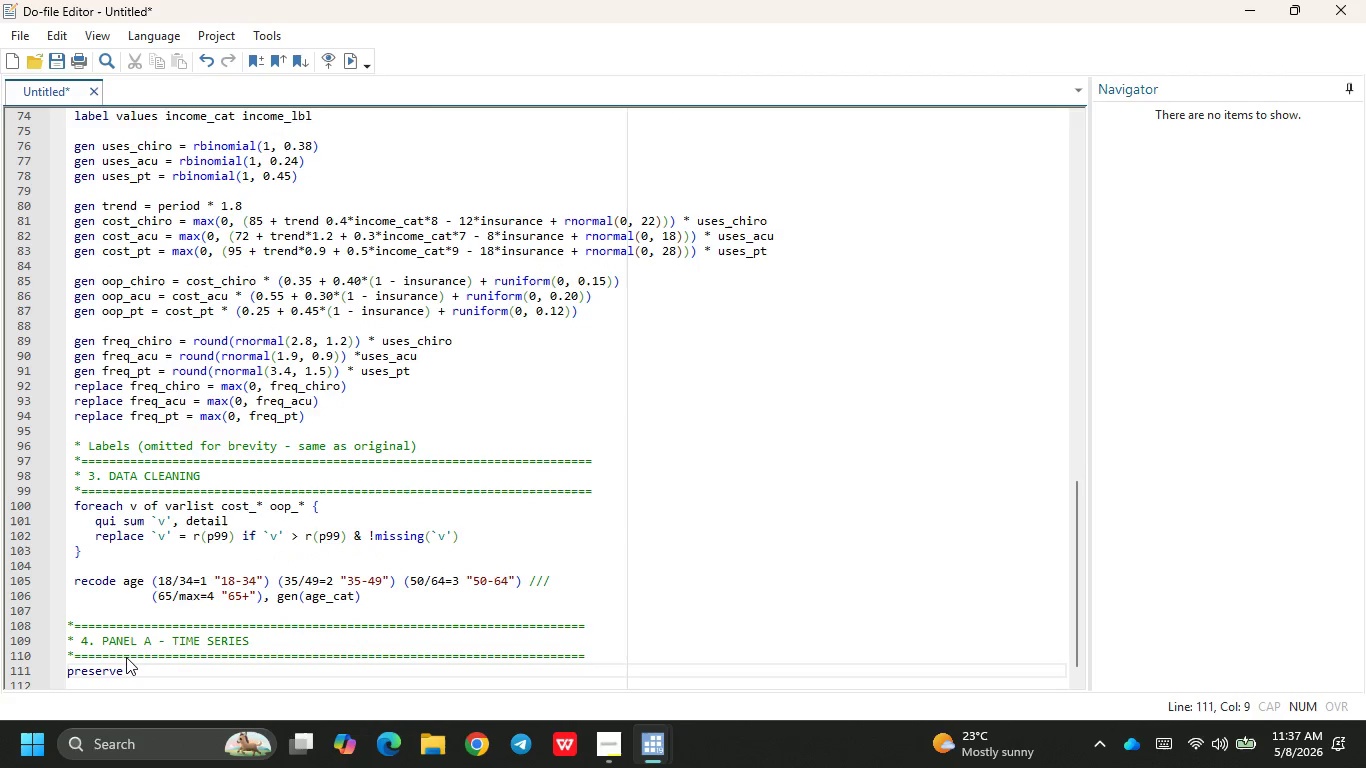 
key(Enter)
 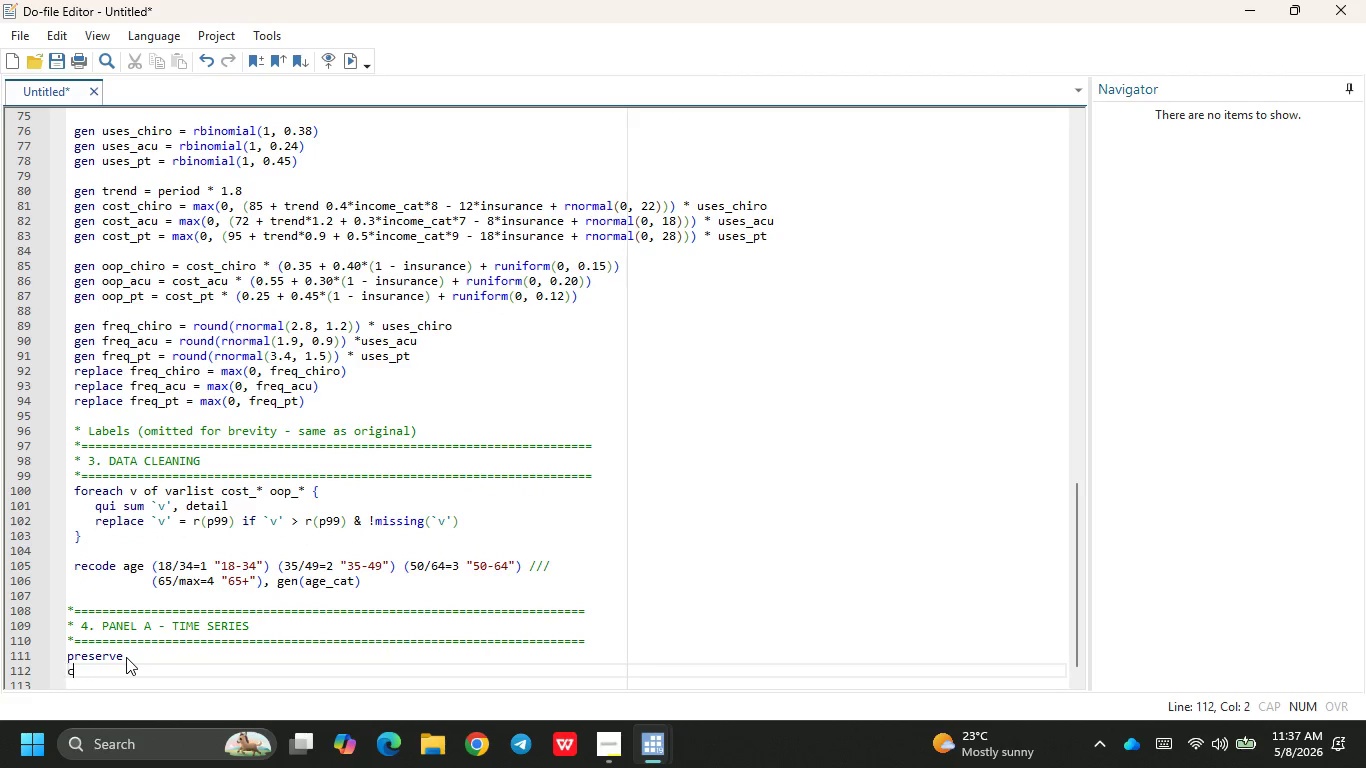 
type(collap)
 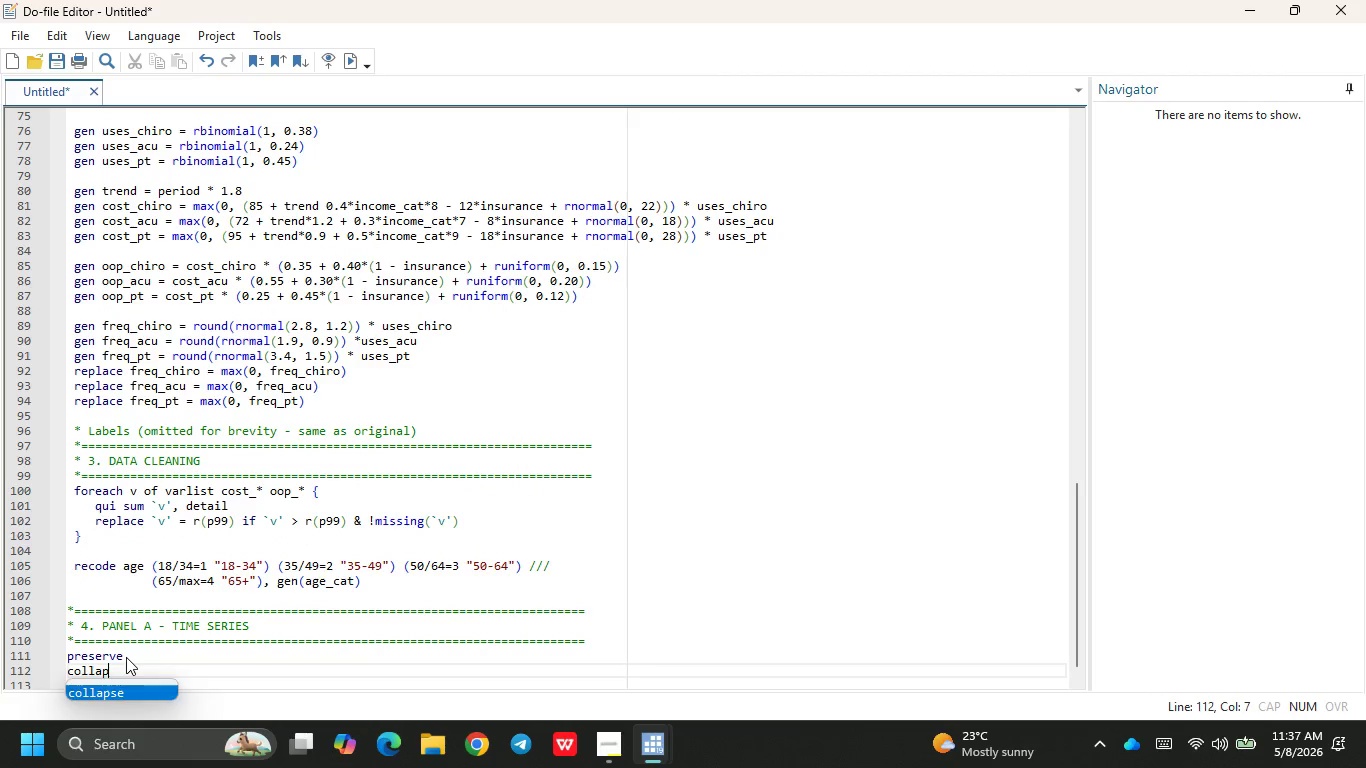 
key(Enter)
 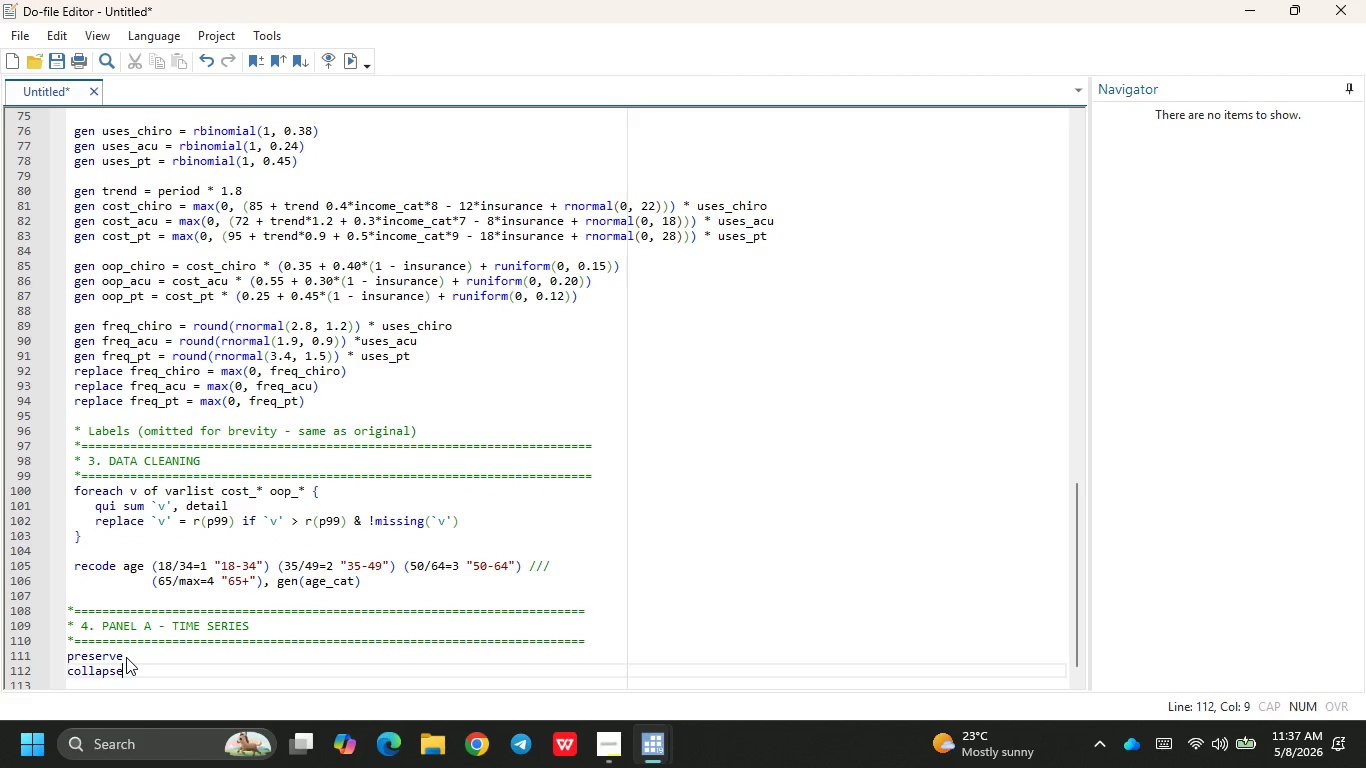 
type( (medi)
 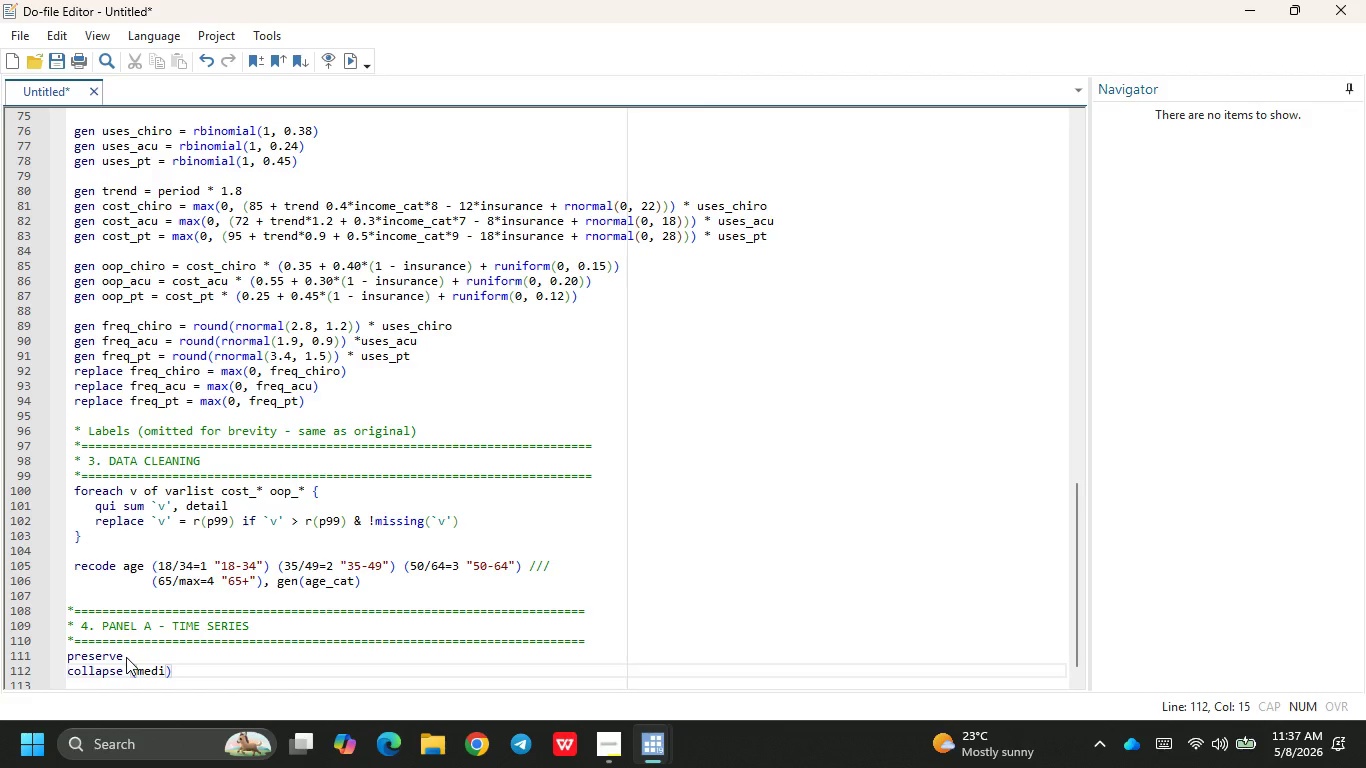 
wait(11.22)
 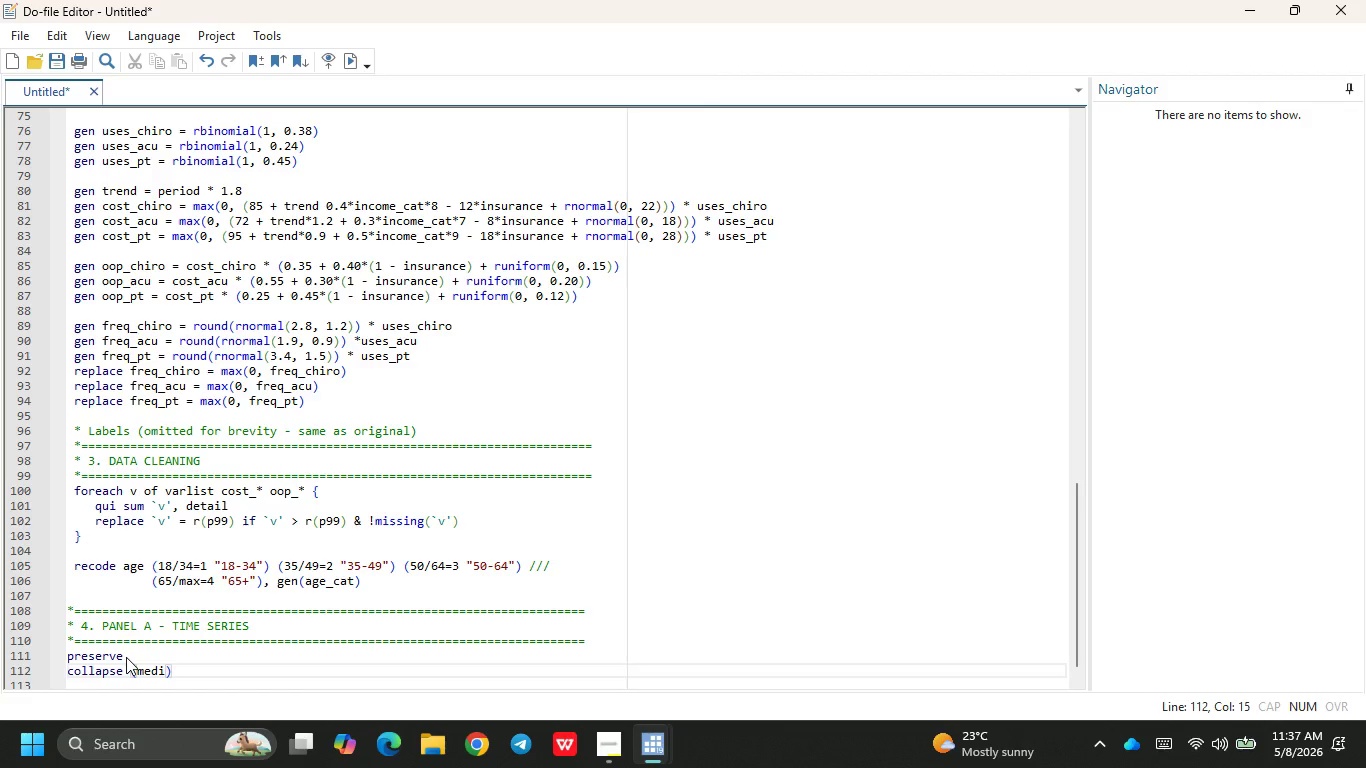 
type(an)
 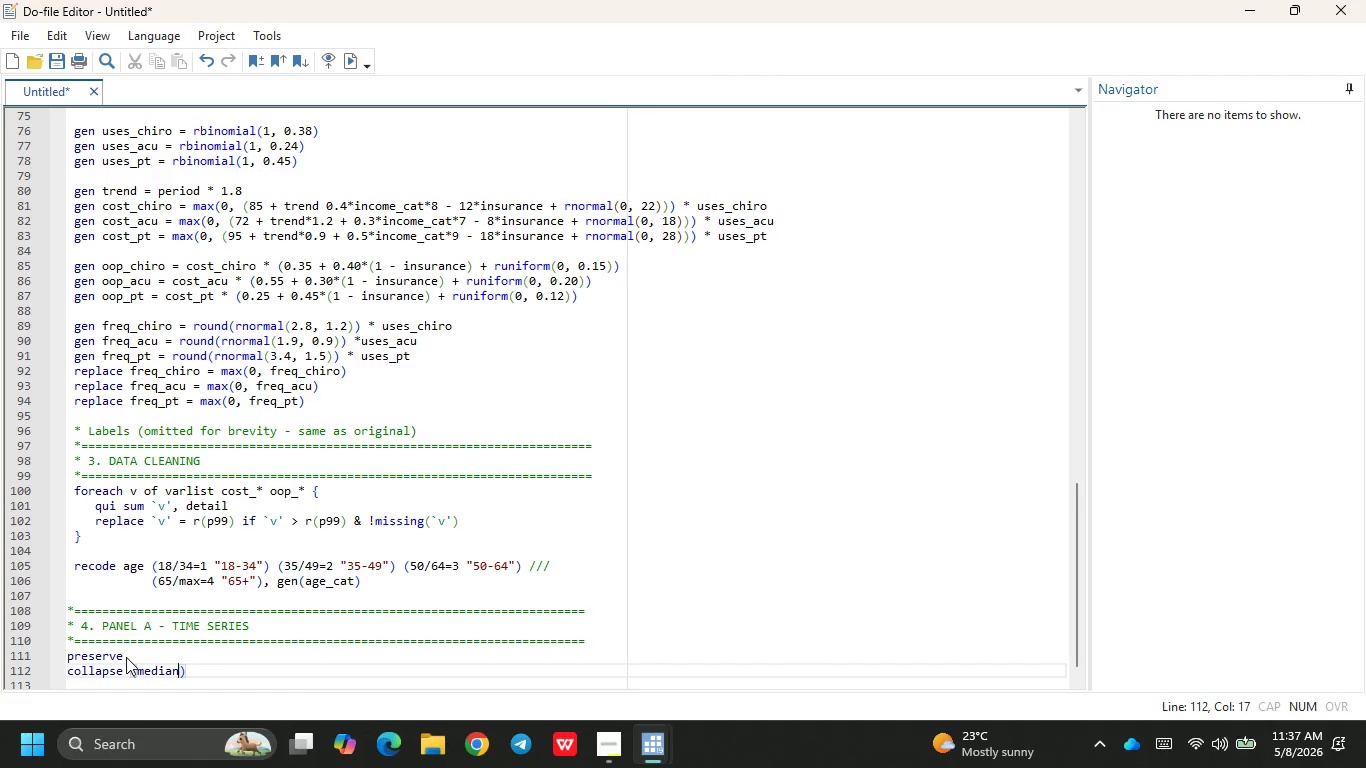 
key(ArrowRight)
 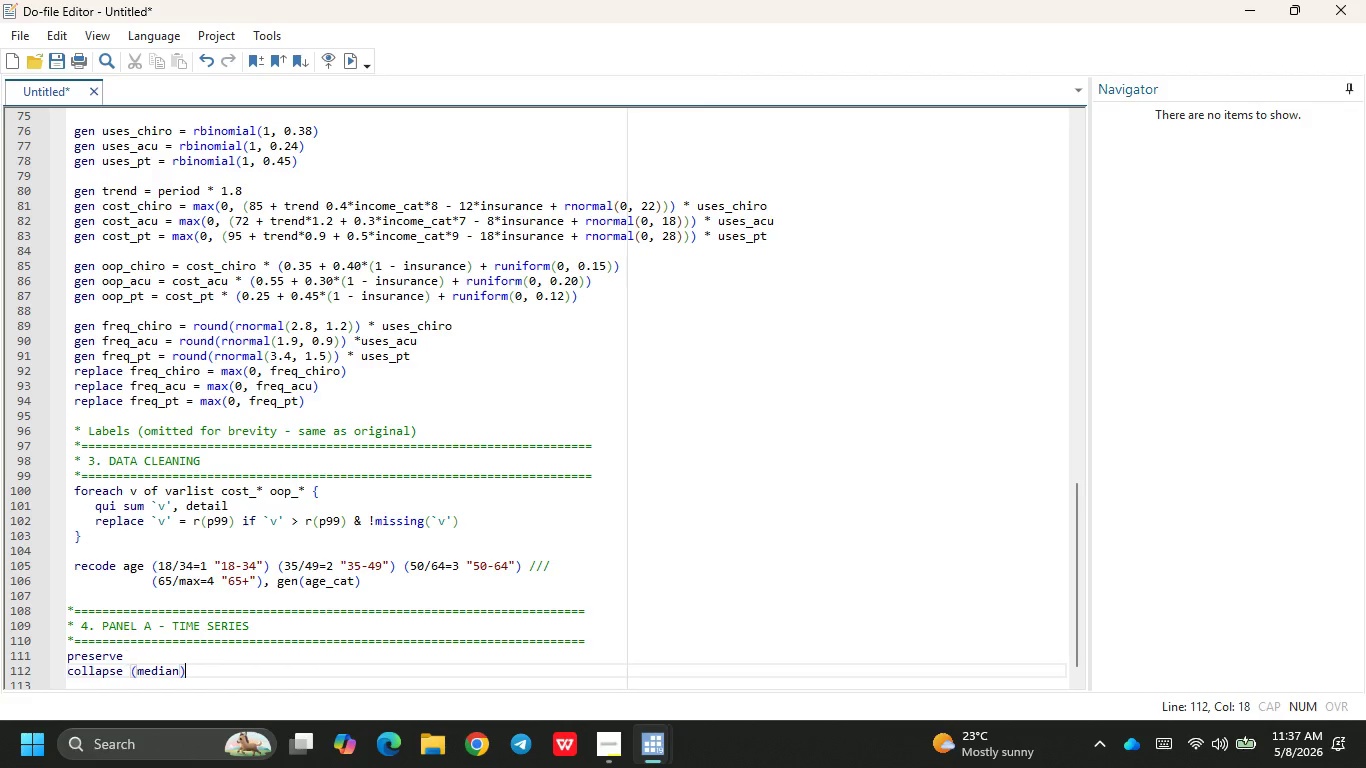 
type( cost_ch)
 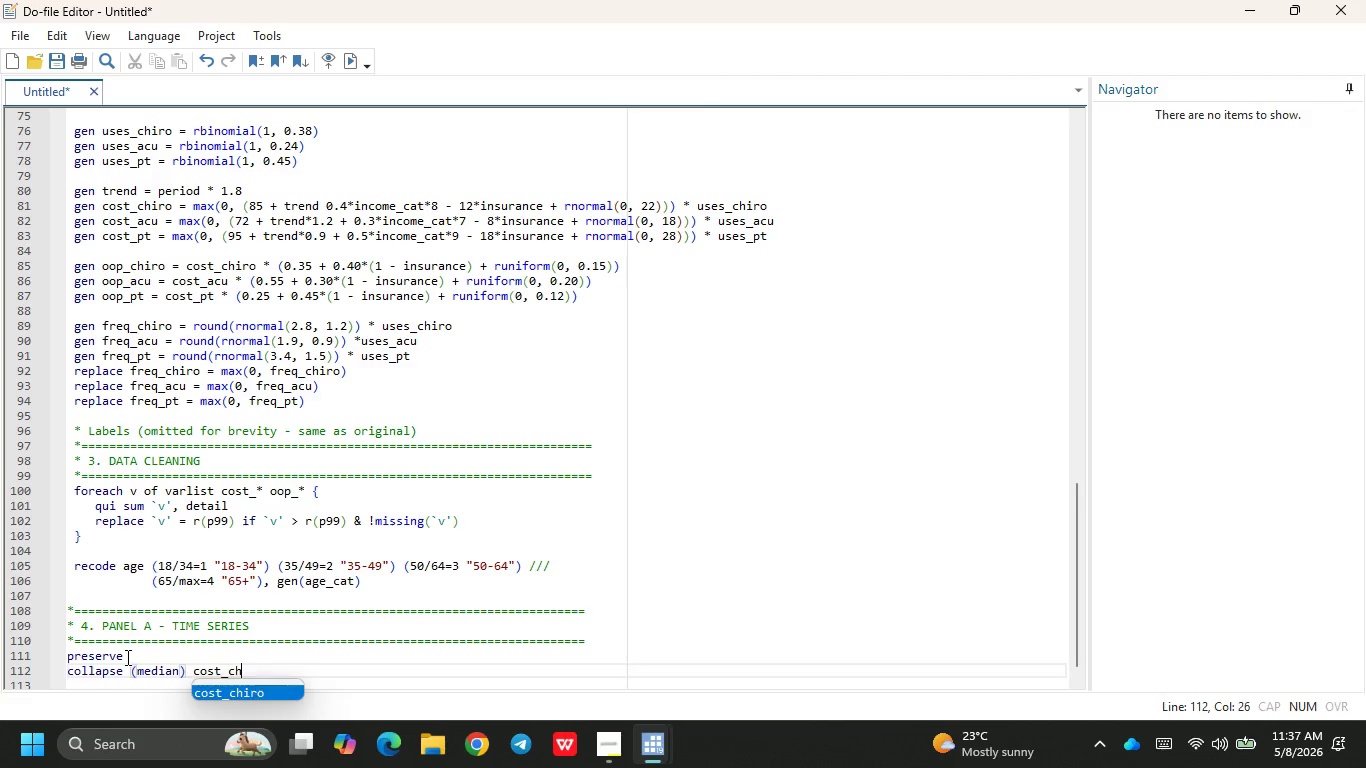 
key(Enter)
 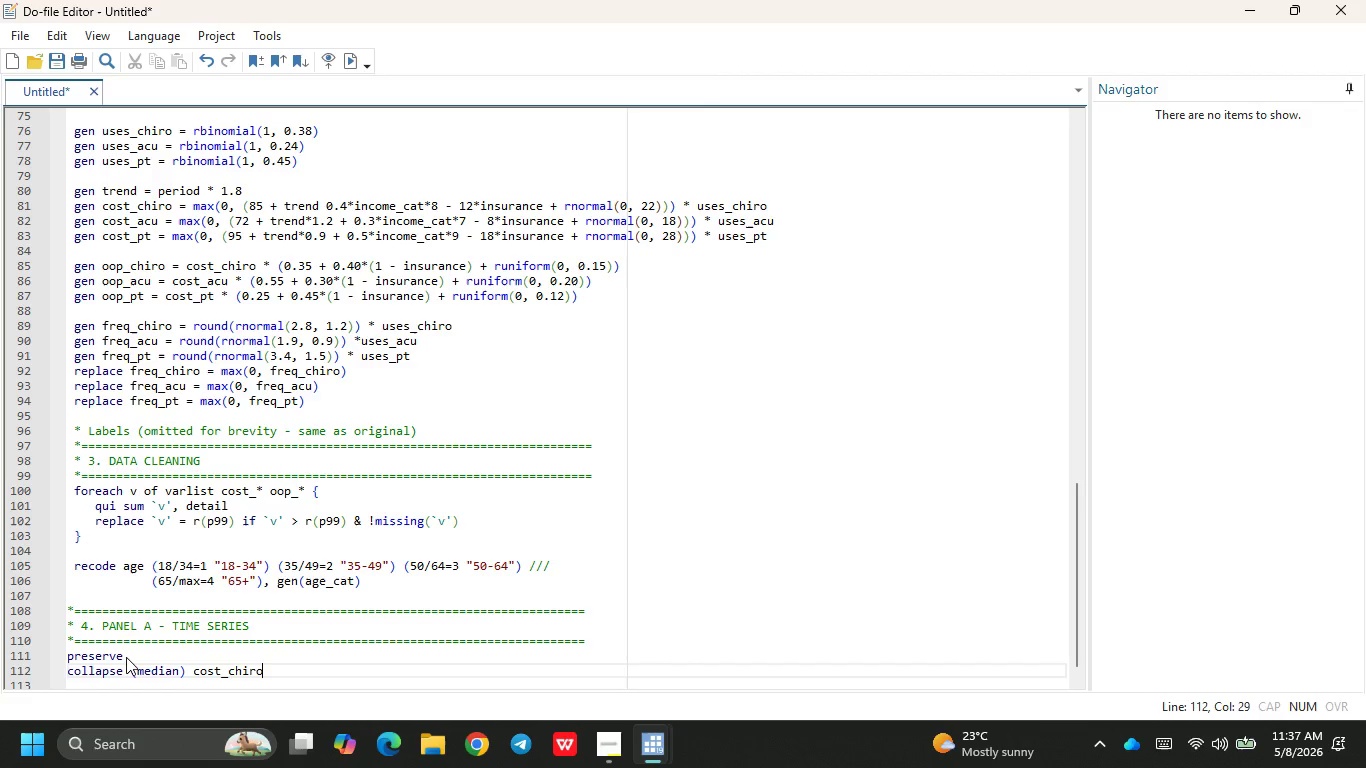 
type( cost_ac)
 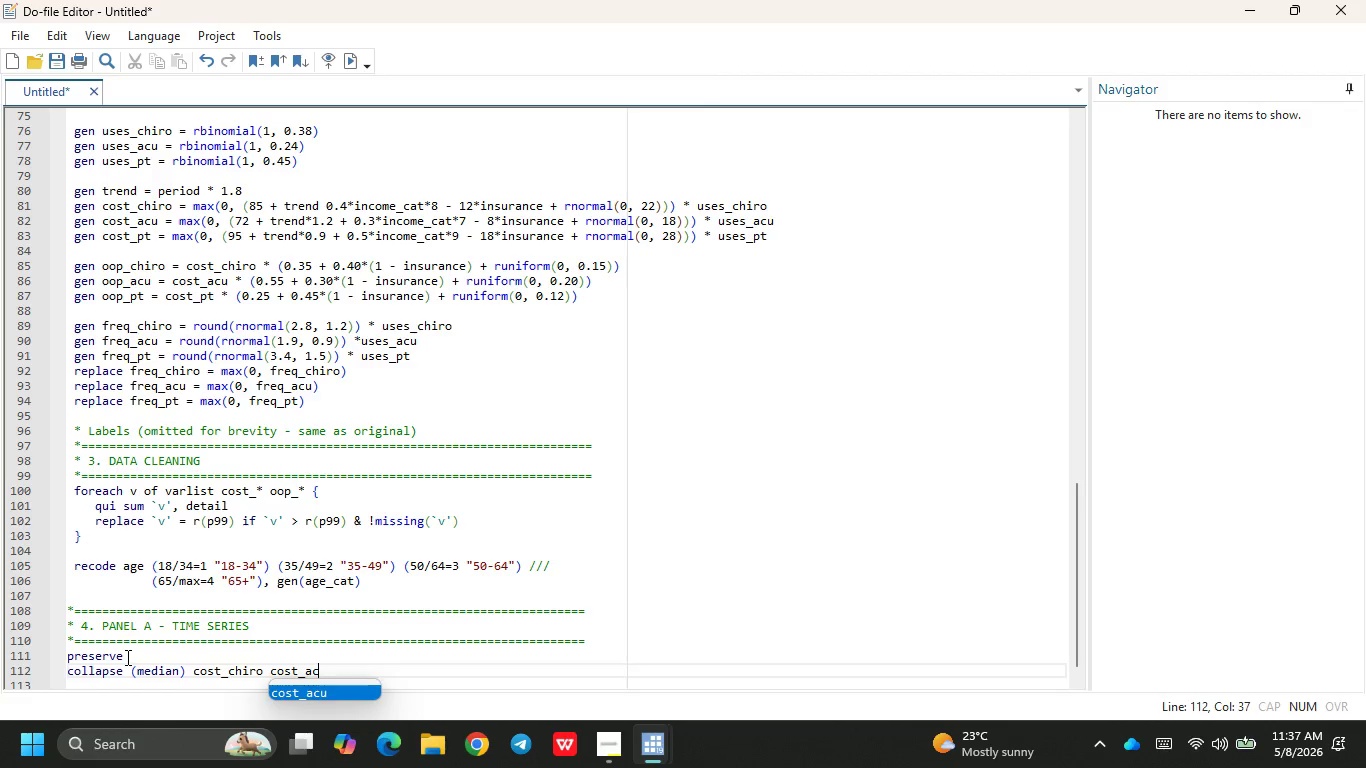 
key(Enter)
 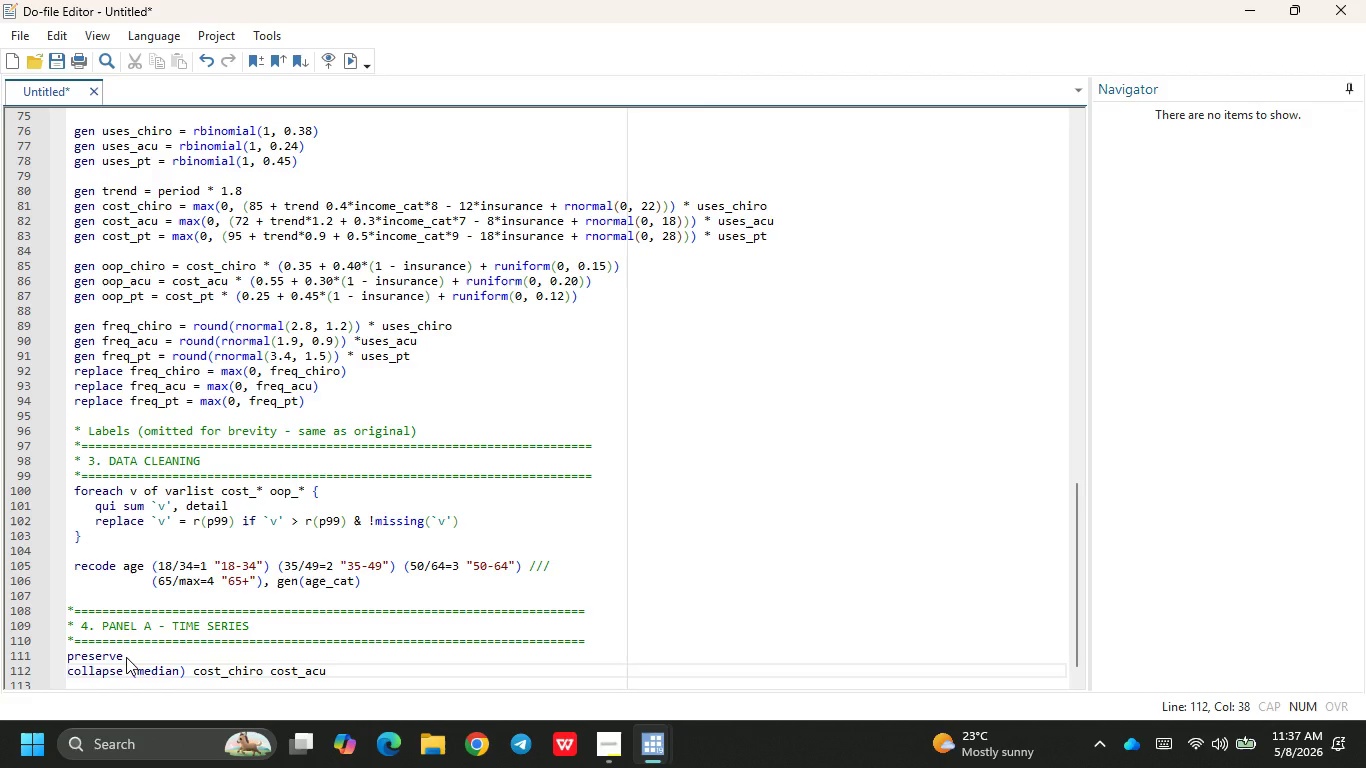 
type(c)
key(Backspace)
type( cost_pt)
 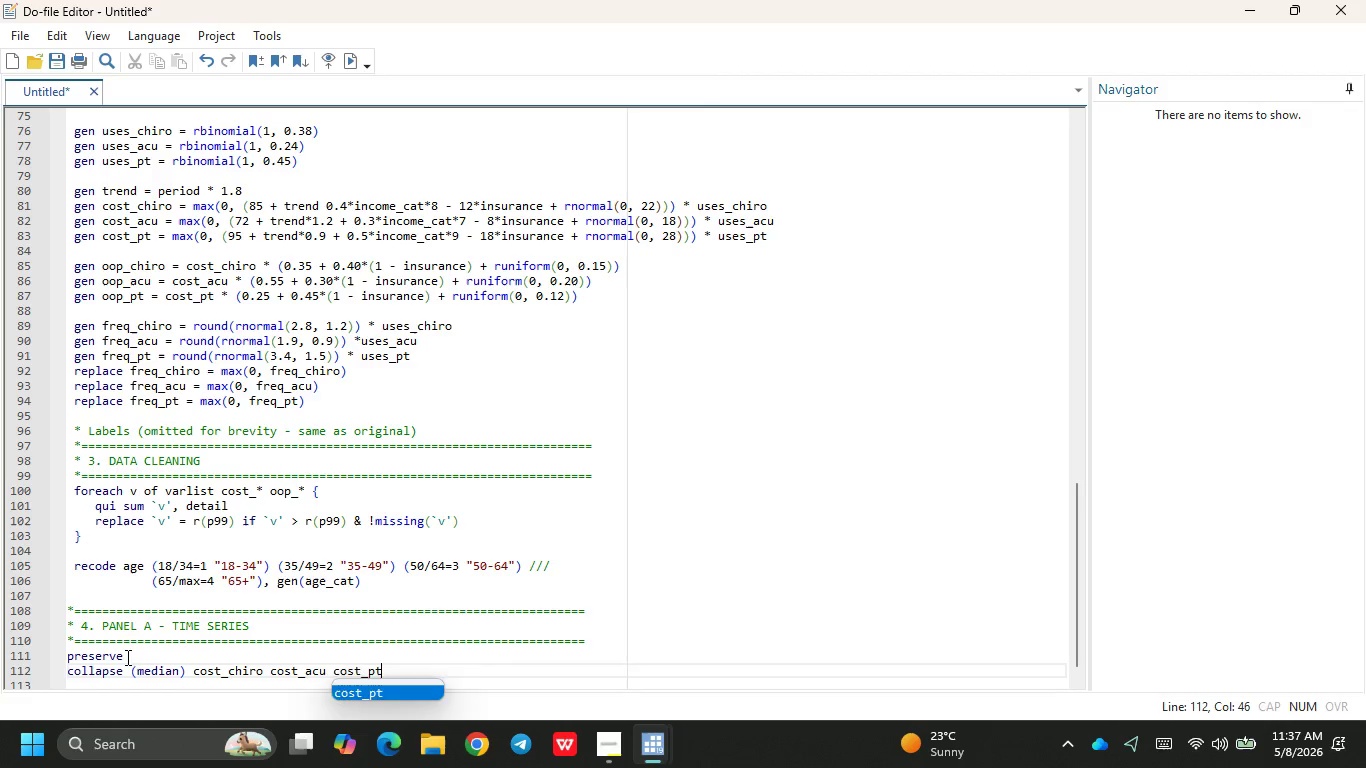 
key(Enter)
 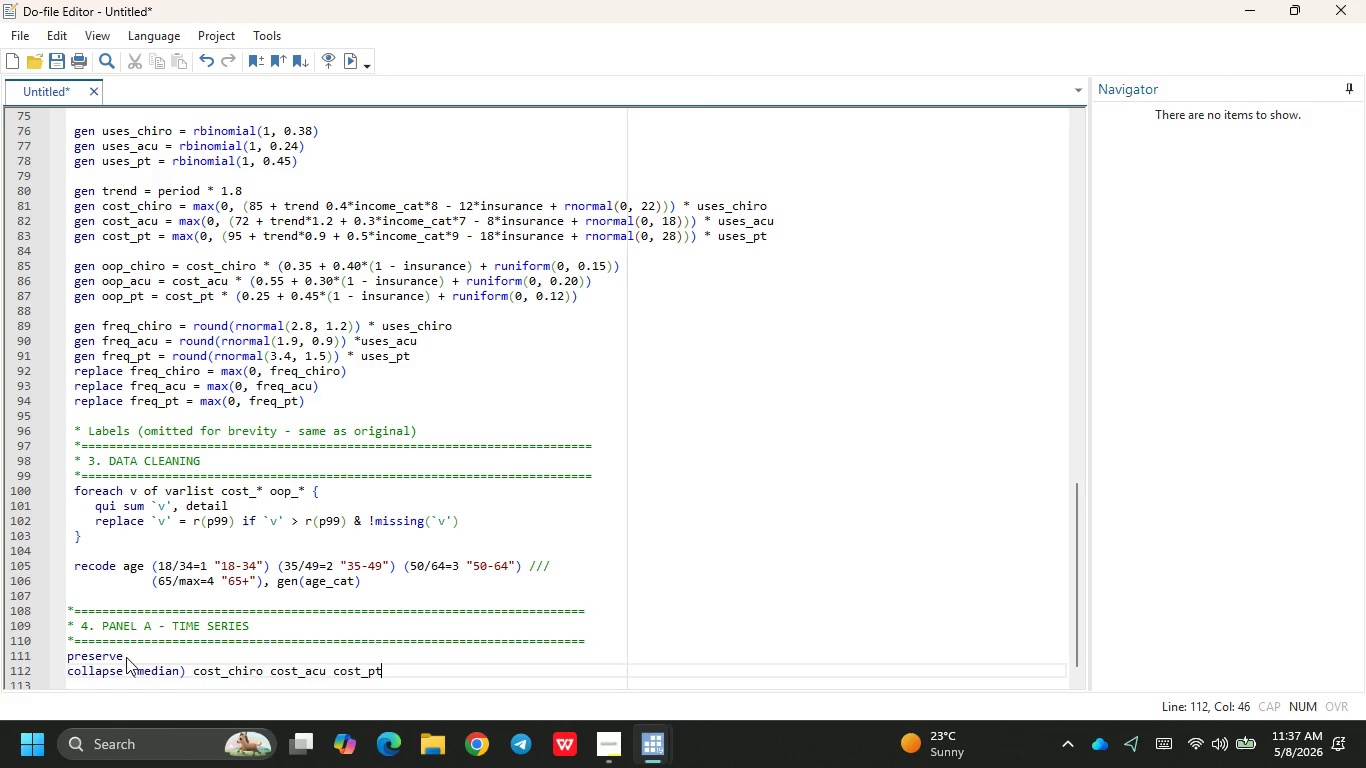 
type(, by(period)
 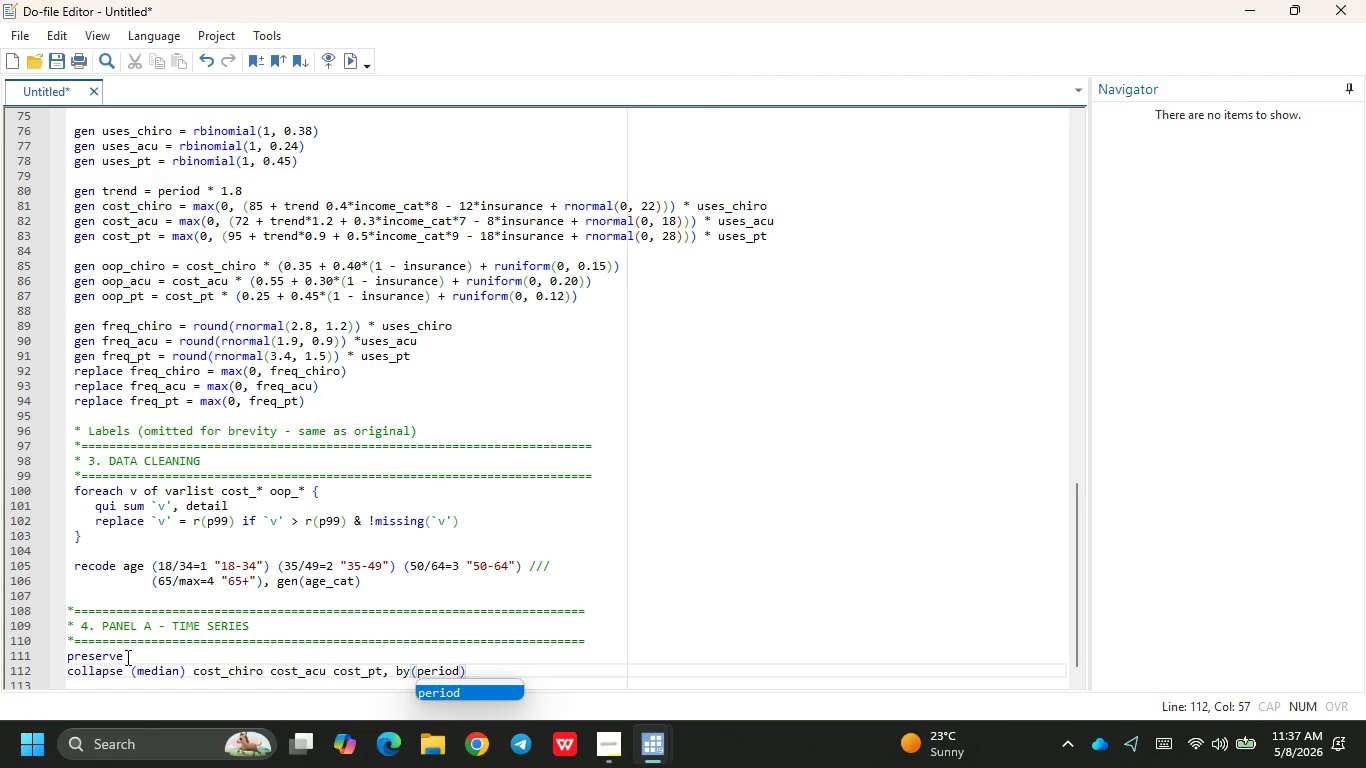 
wait(13.02)
 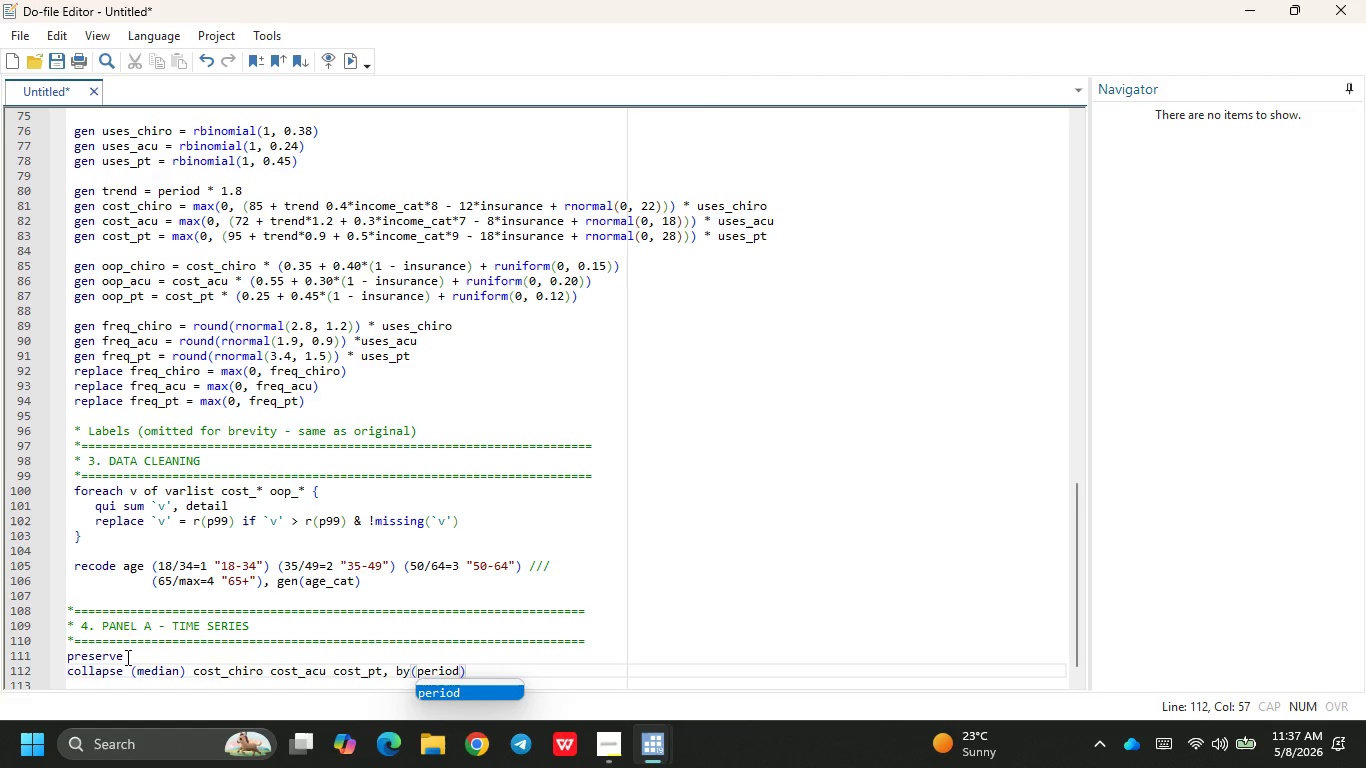 
type( year quara)
key(Backspace)
type(ter)
 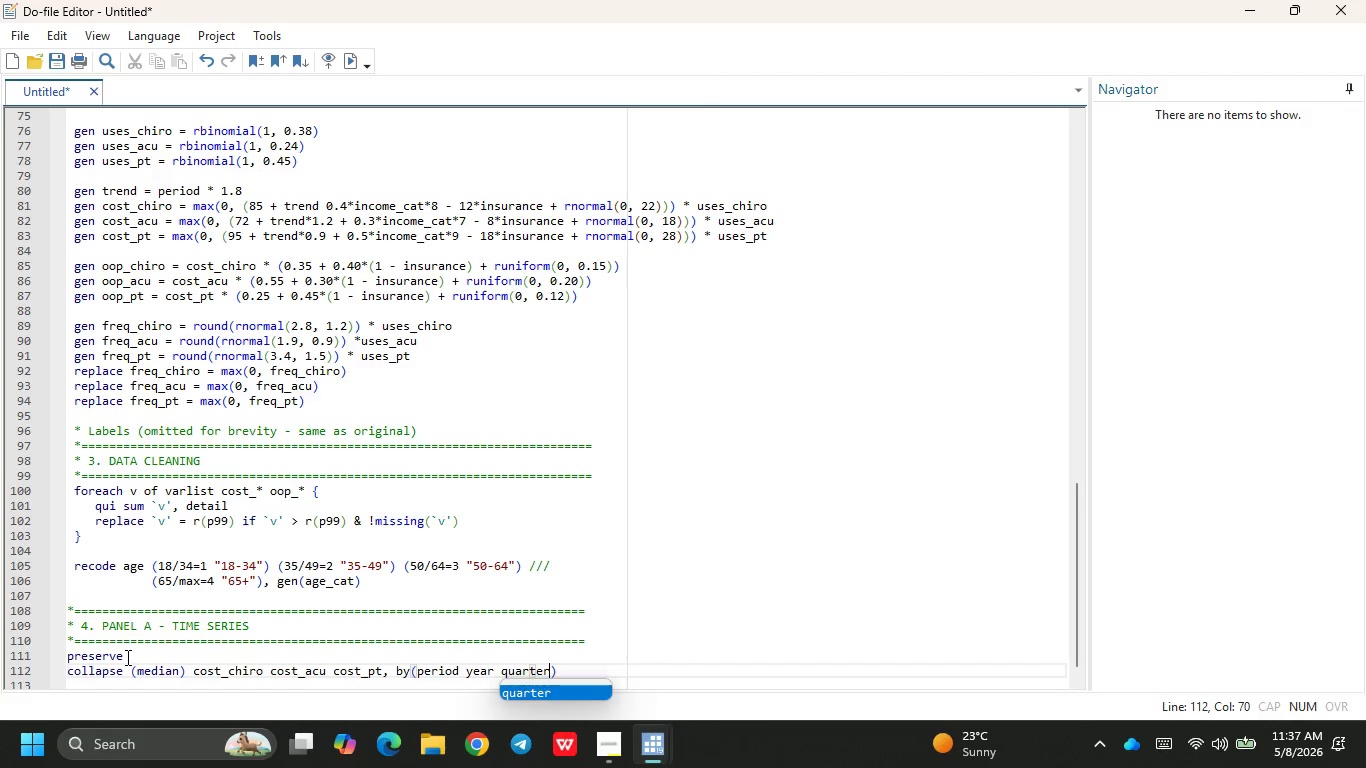 
key(ArrowRight)
 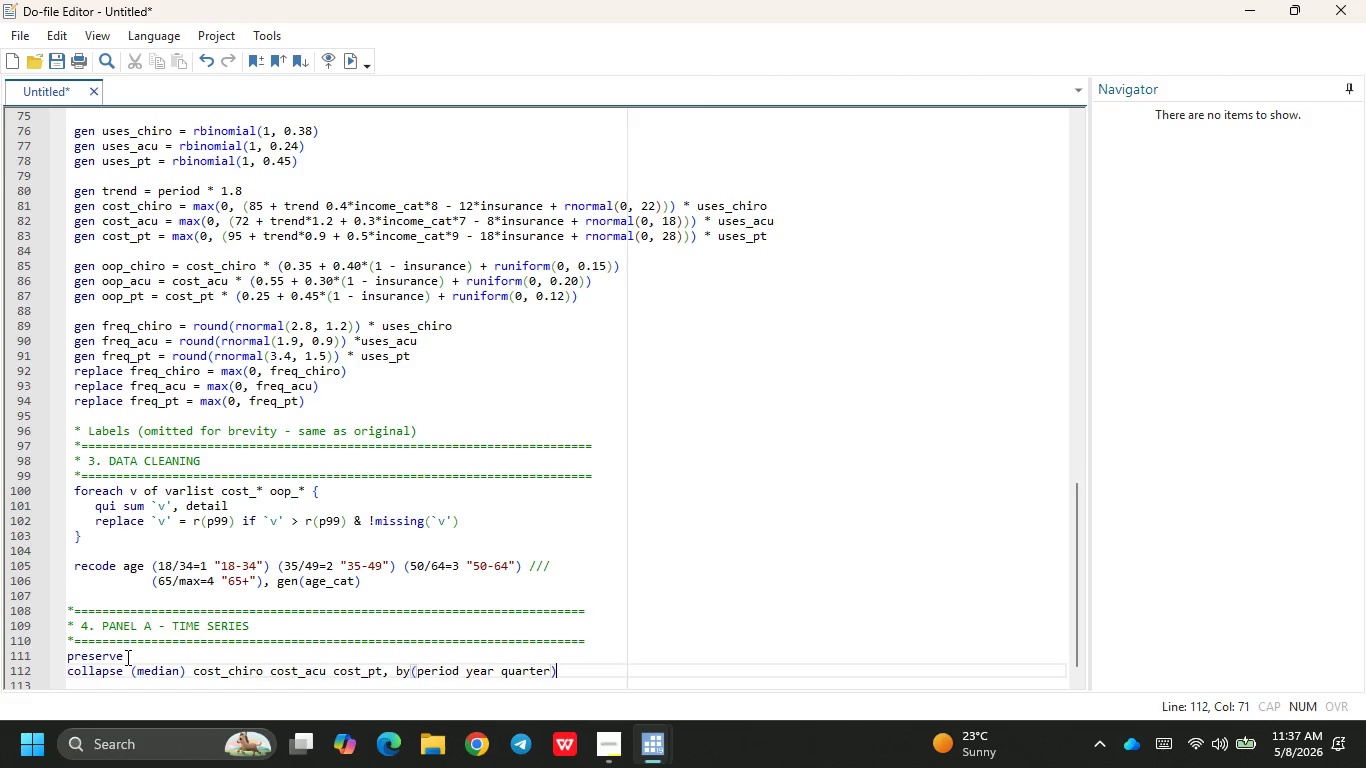 
key(Enter)
 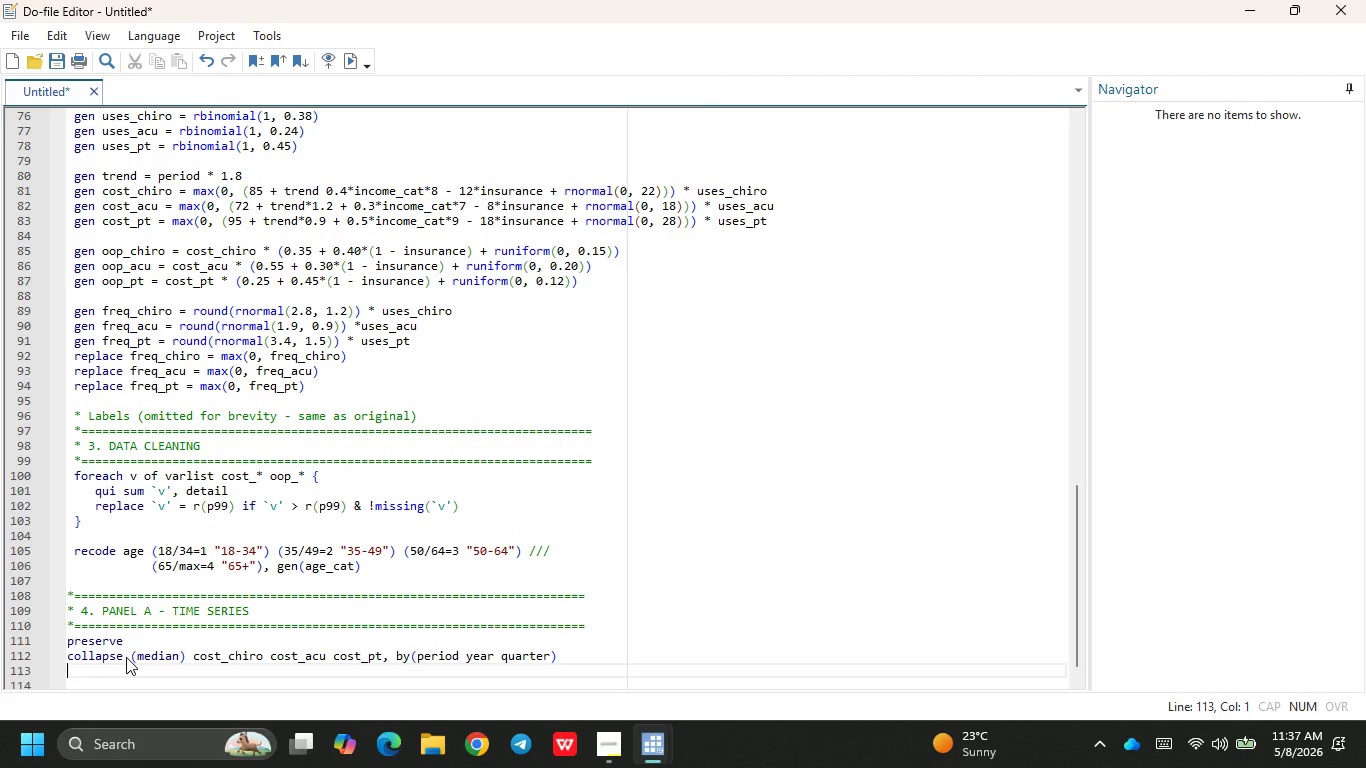 
type(sort period)
 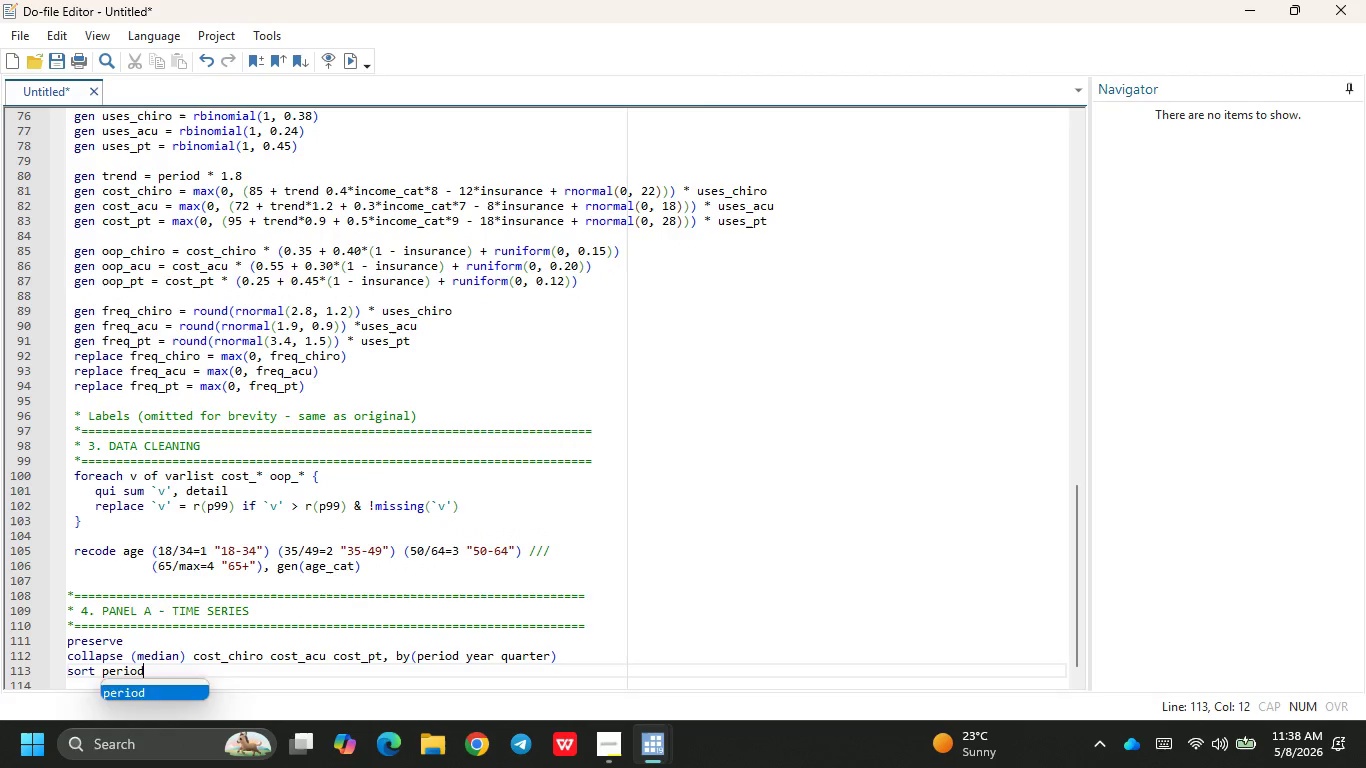 
key(Enter)
 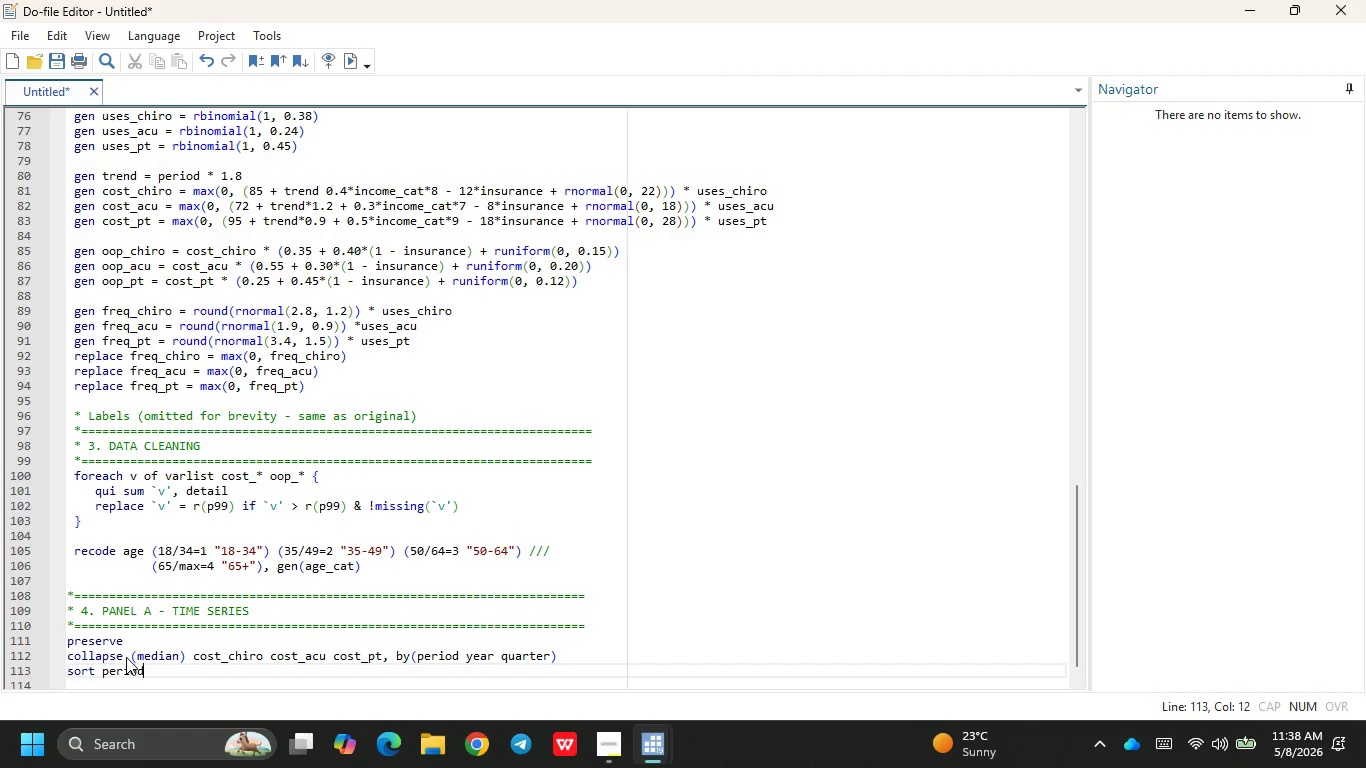 
key(Enter)
 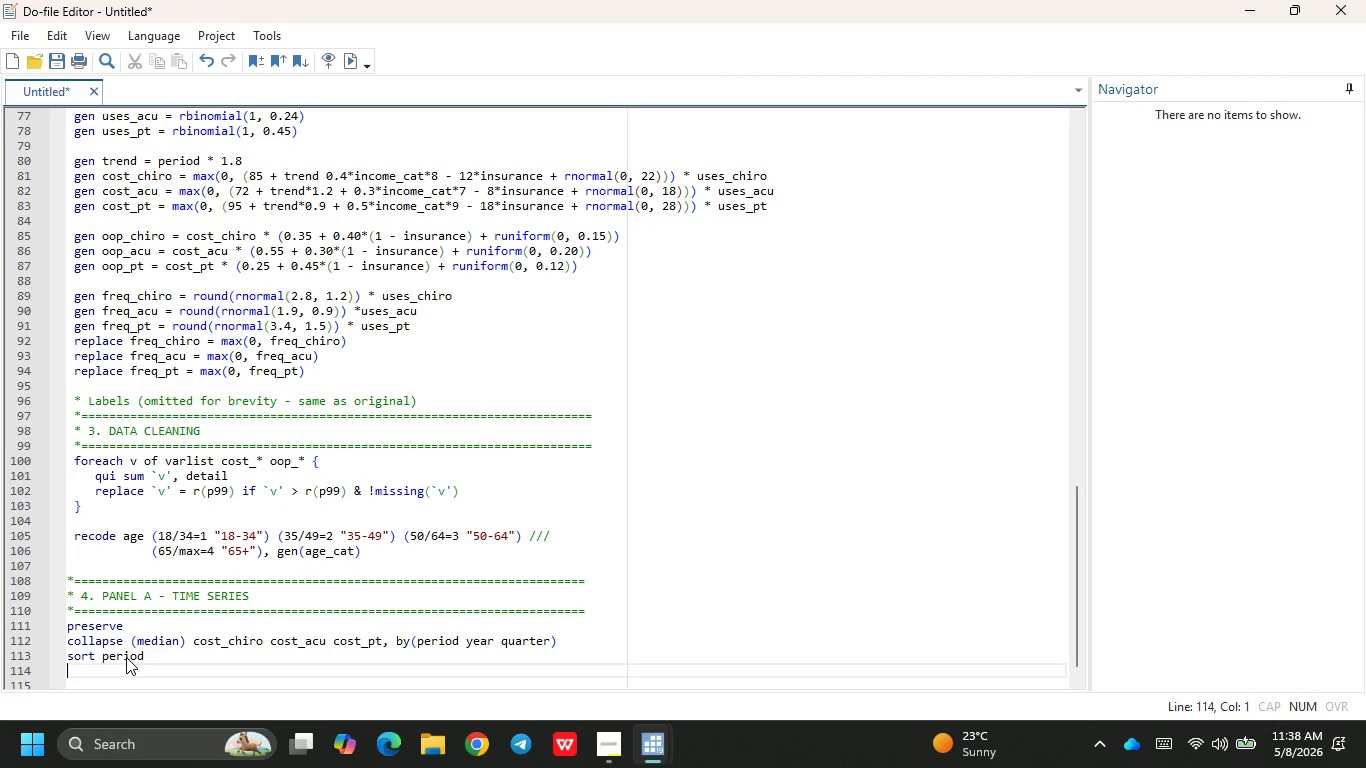 
key(Enter)
 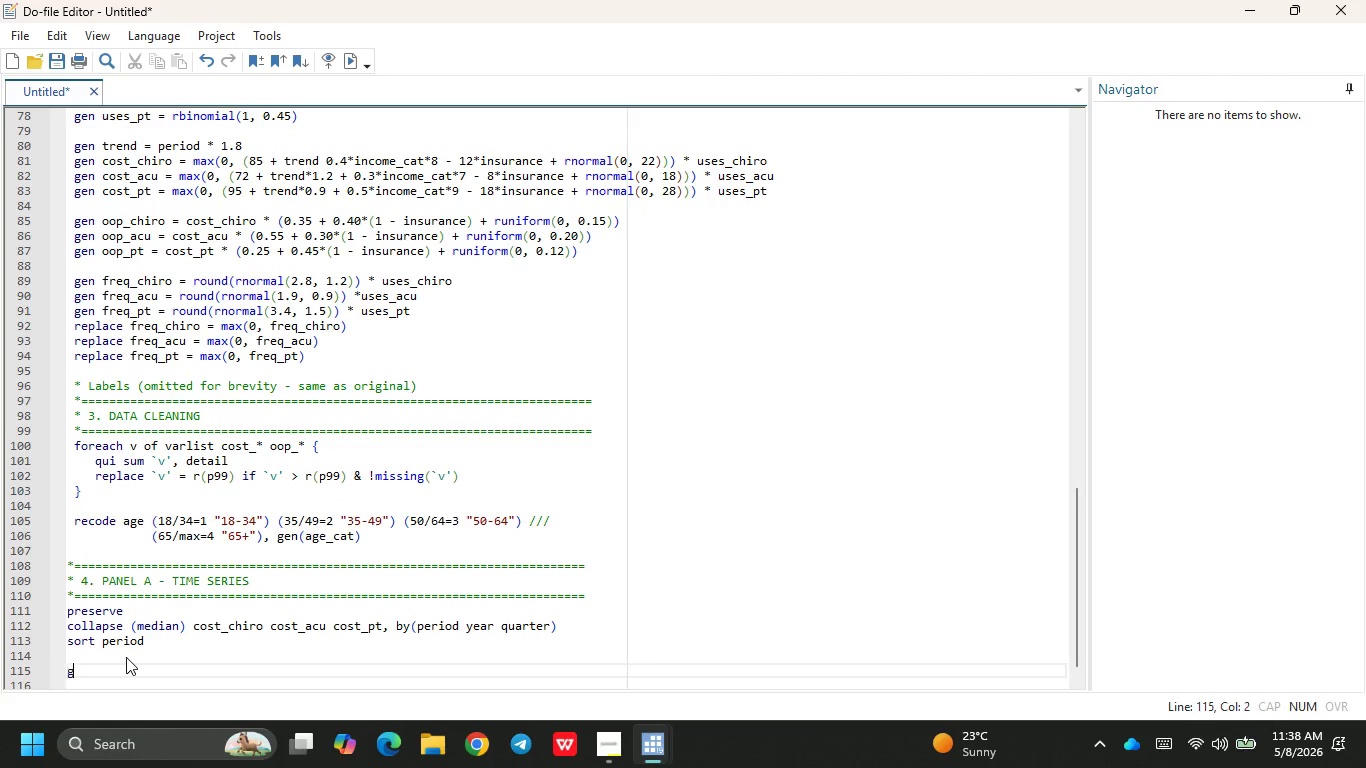 
type(gen qf)
key(Backspace)
type(dae)
key(Backspace)
type(tte)
key(Backspace)
key(Backspace)
type(e = yq(uye)
key(Backspace)
key(Backspace)
type(ye)
key(Backspace)
key(Backspace)
type(ear, quar)
 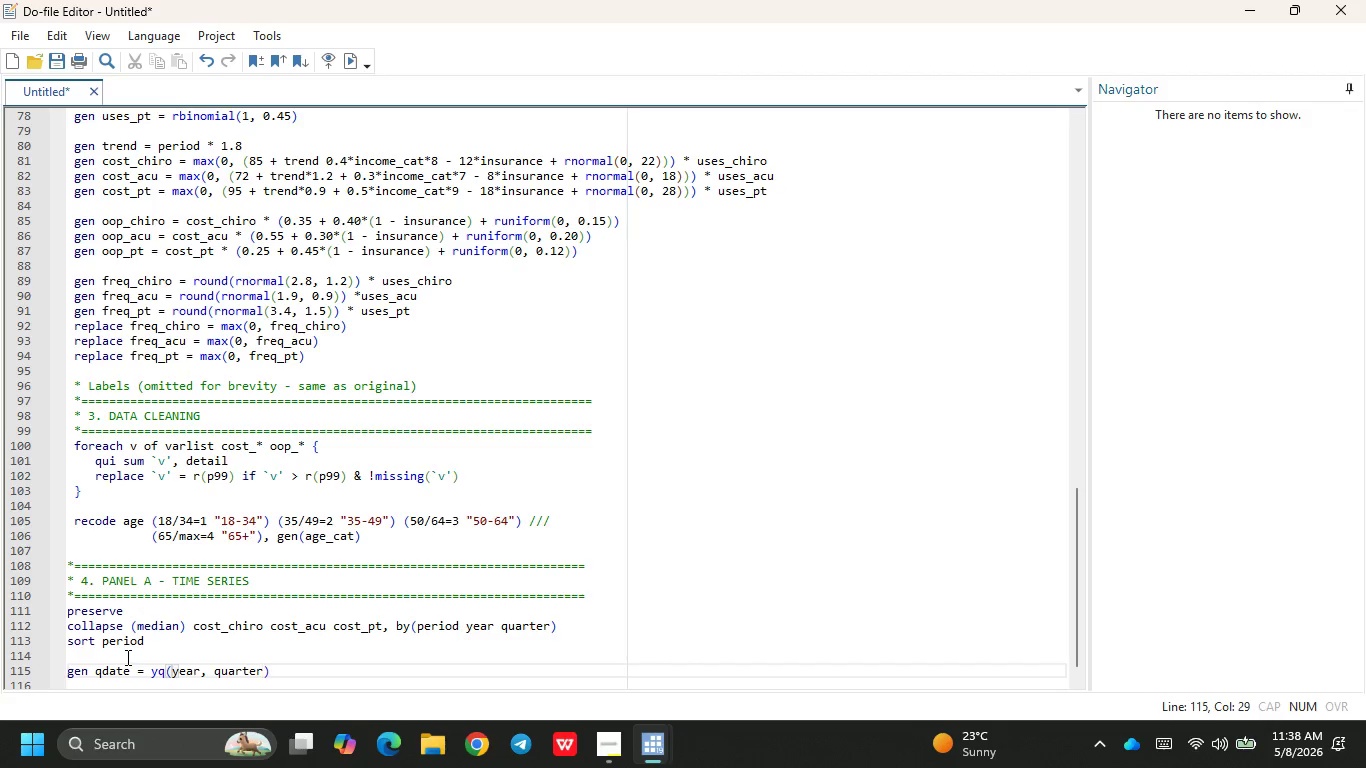 
 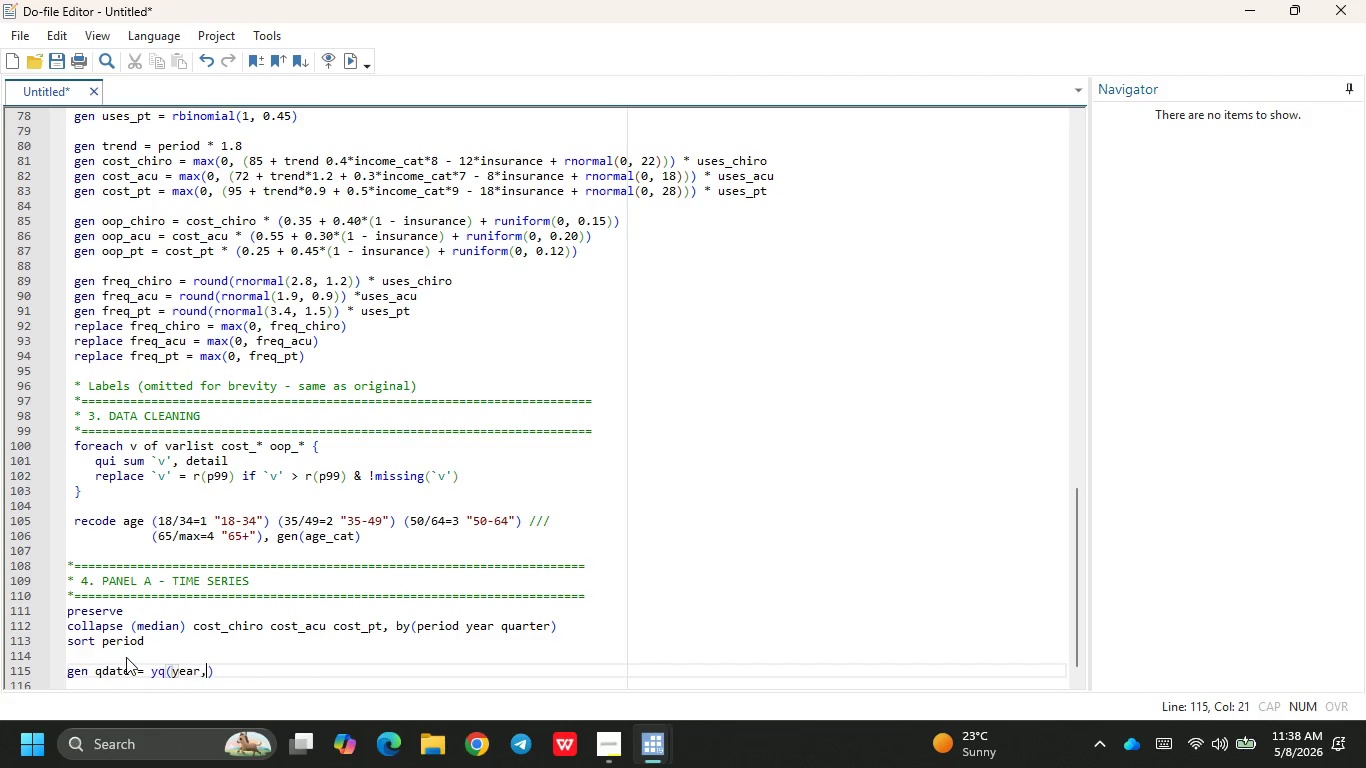 
key(Enter)
 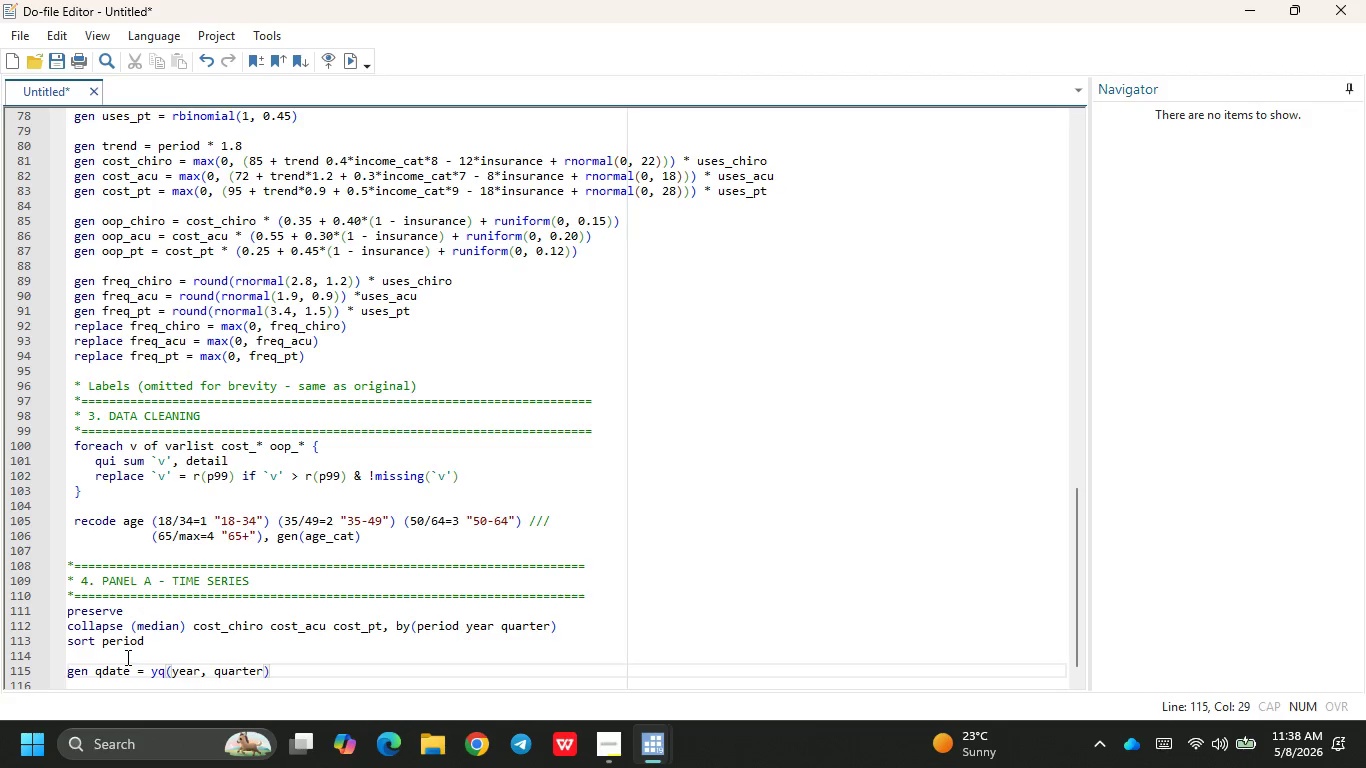 
key(ArrowRight)
 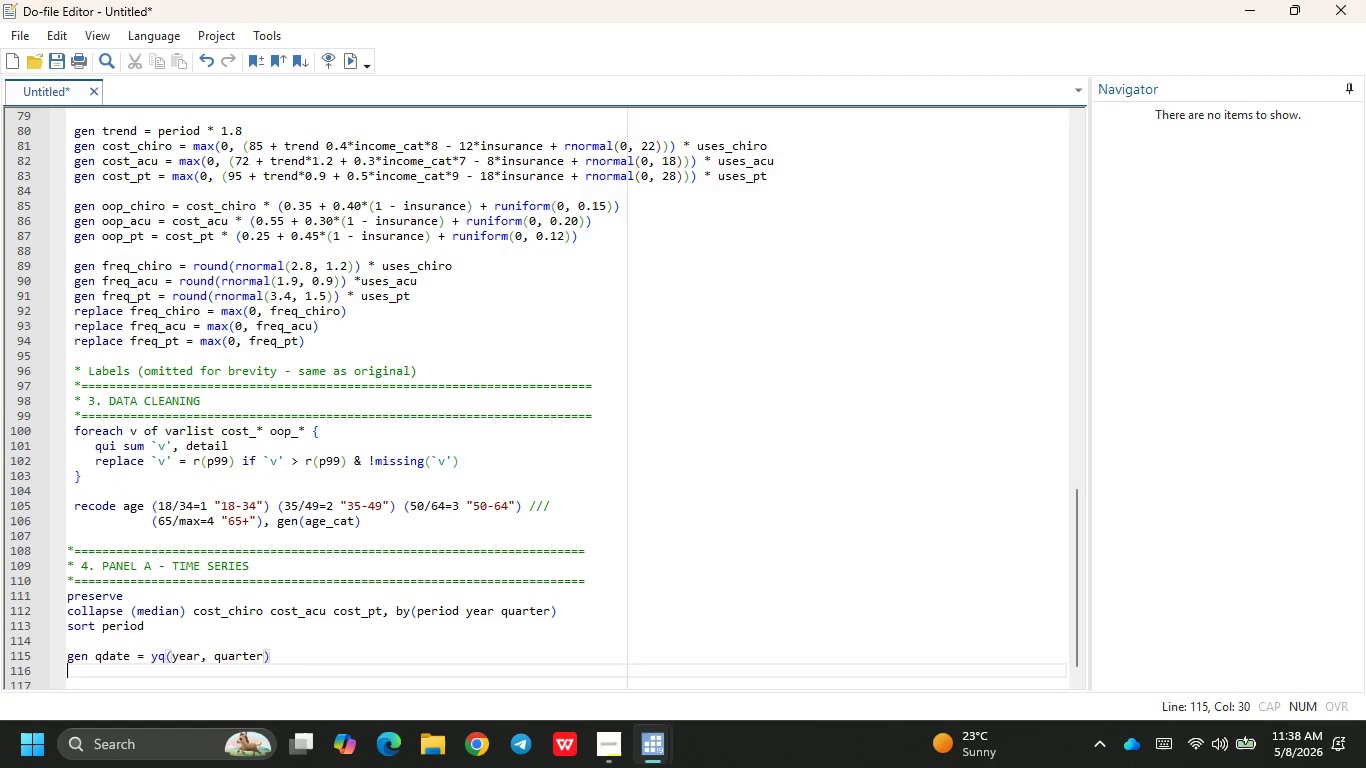 
key(Enter)
 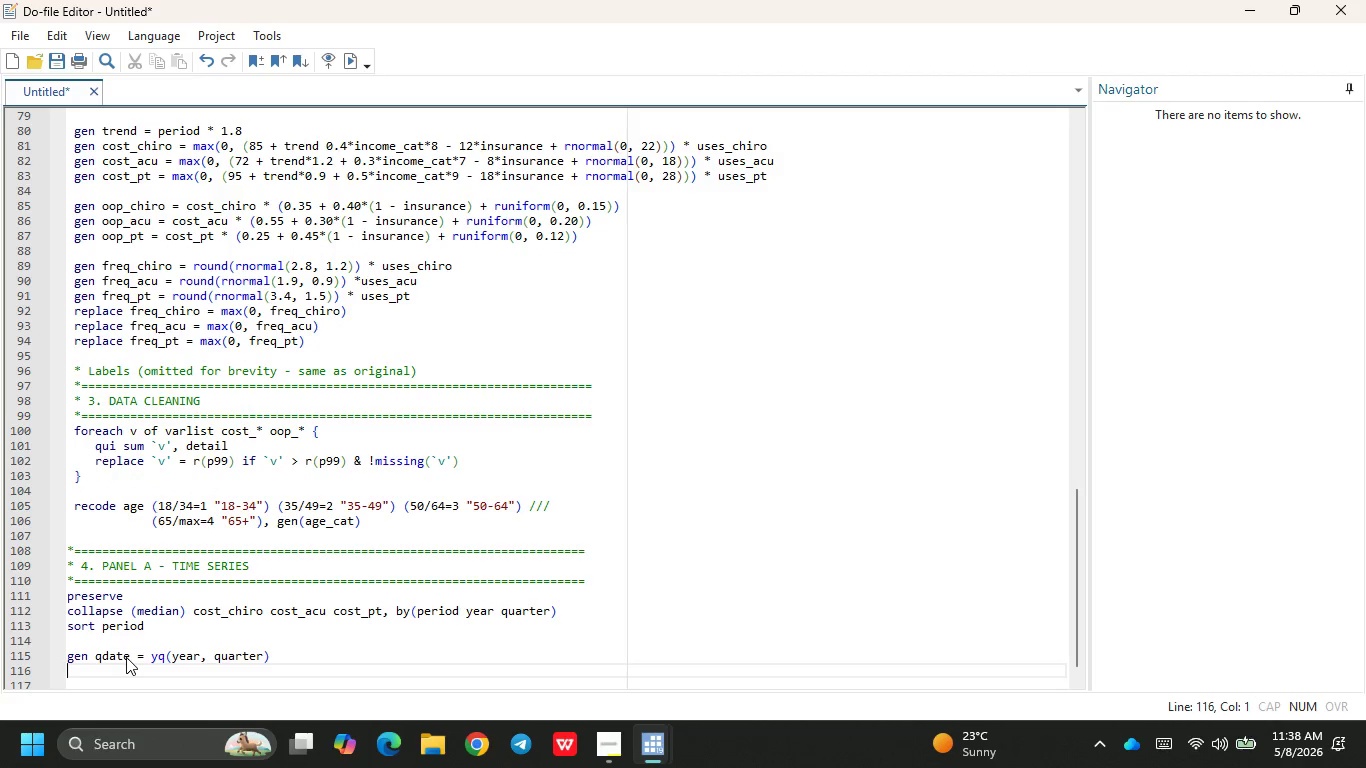 
type(formate qdate %tq)
 